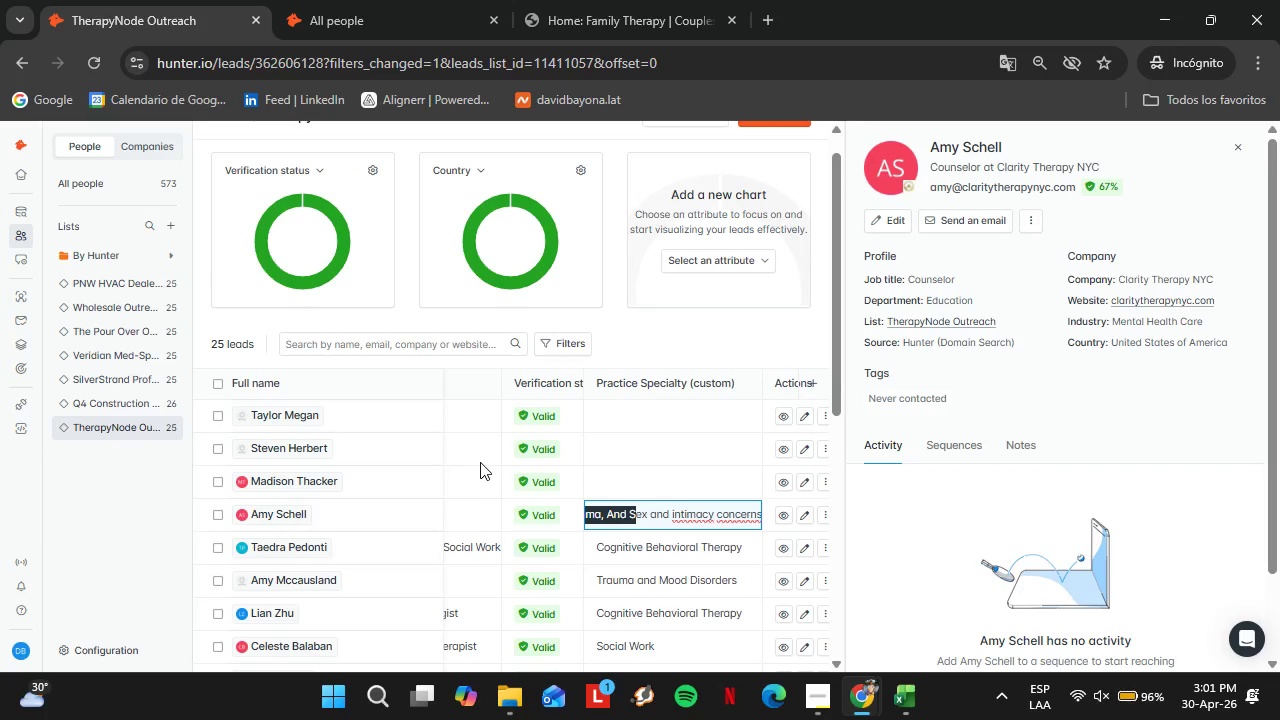 
key(Backspace)
 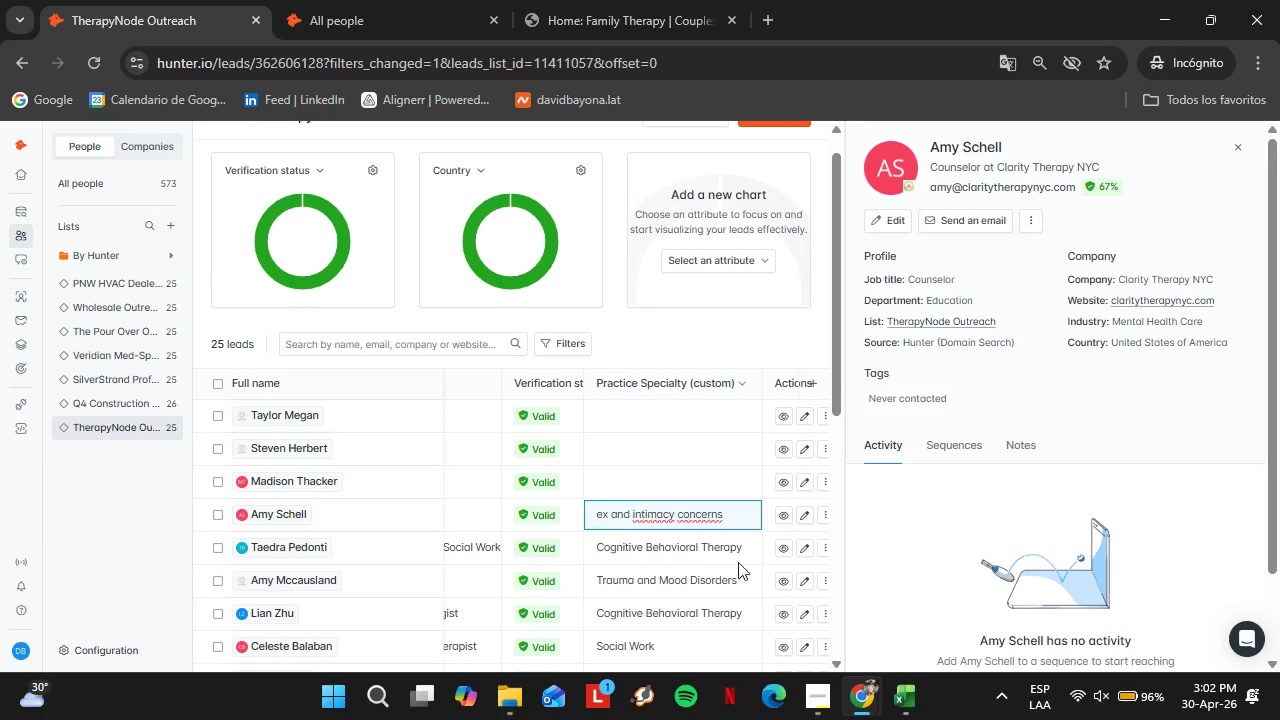 
key(Backspace)
 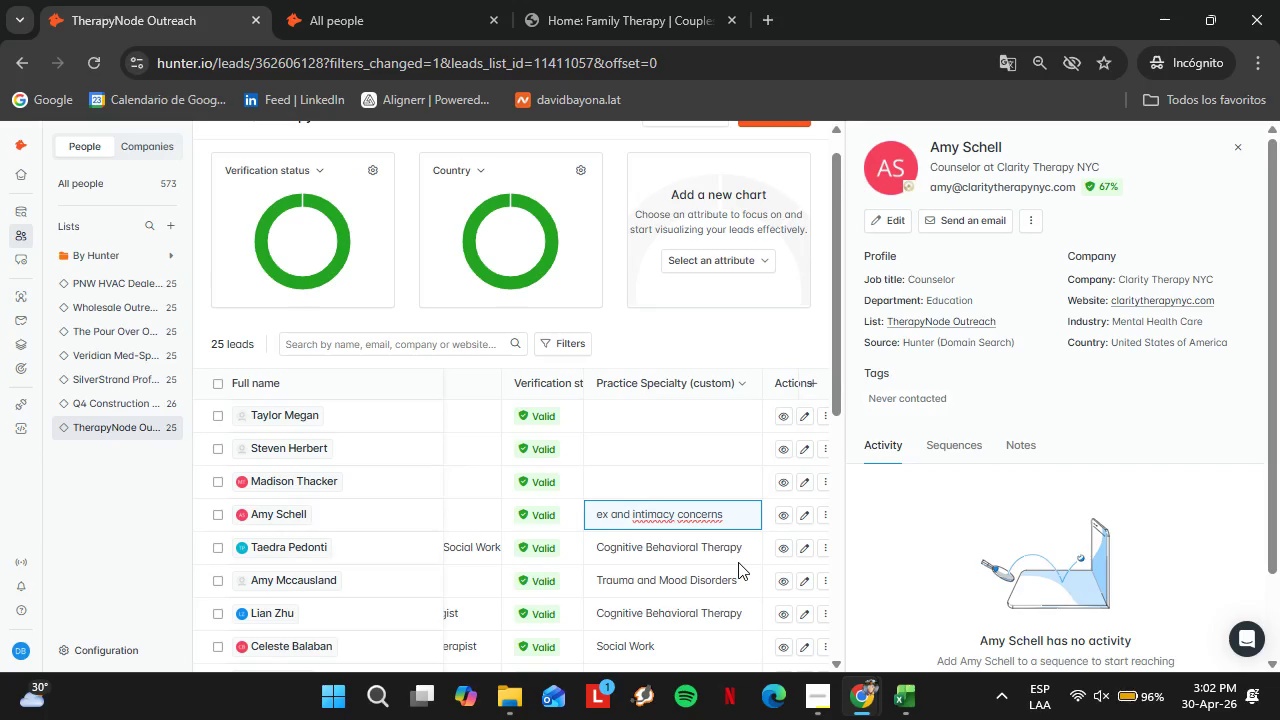 
key(Backspace)
 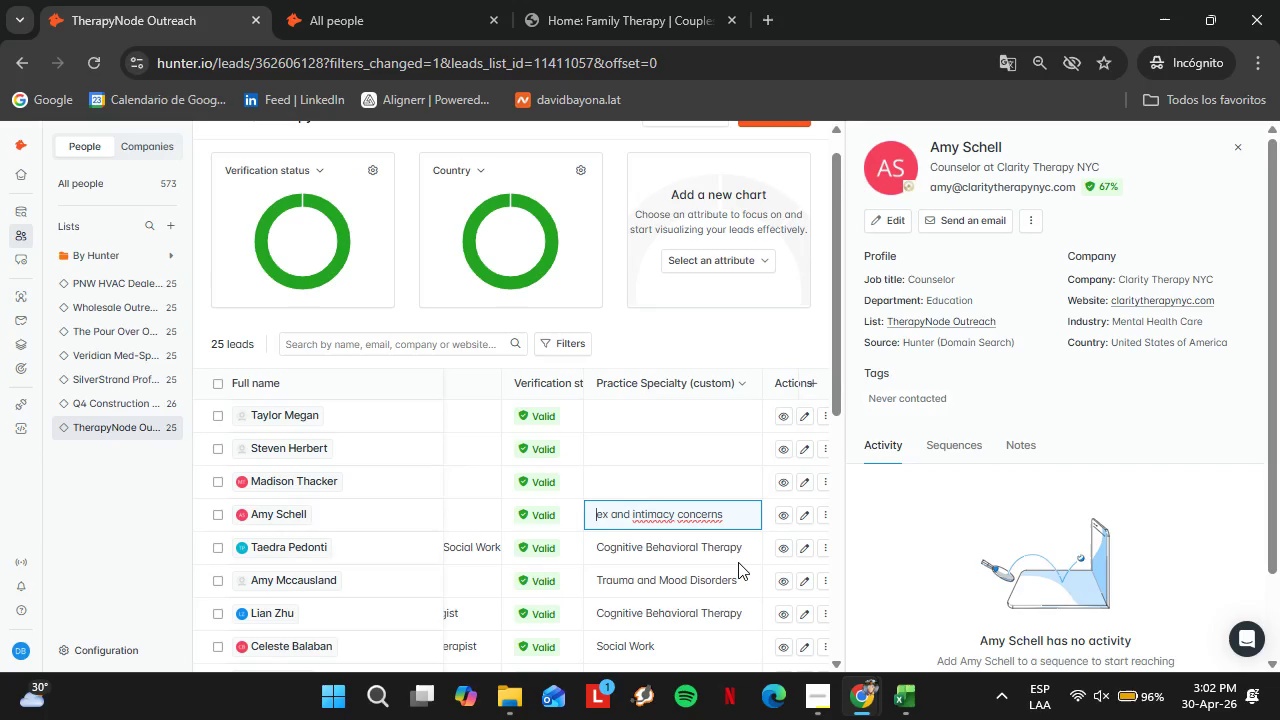 
key(Shift+S)
 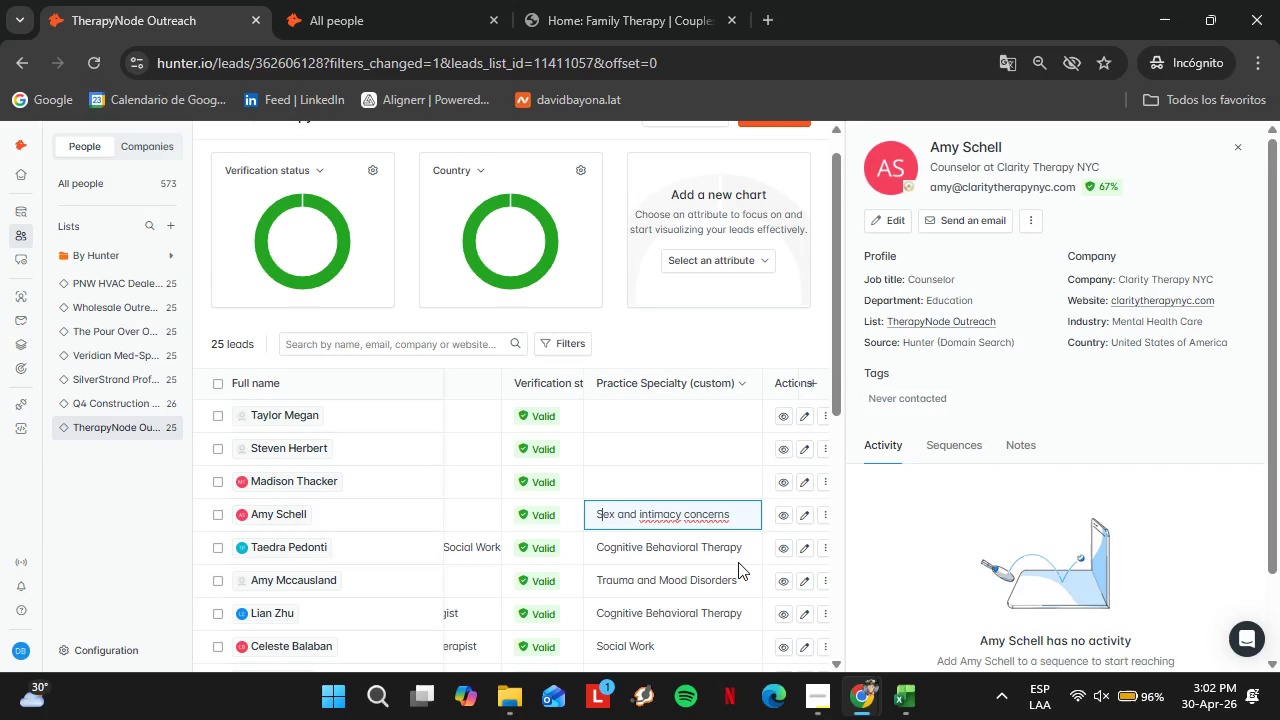 
wait(14.77)
 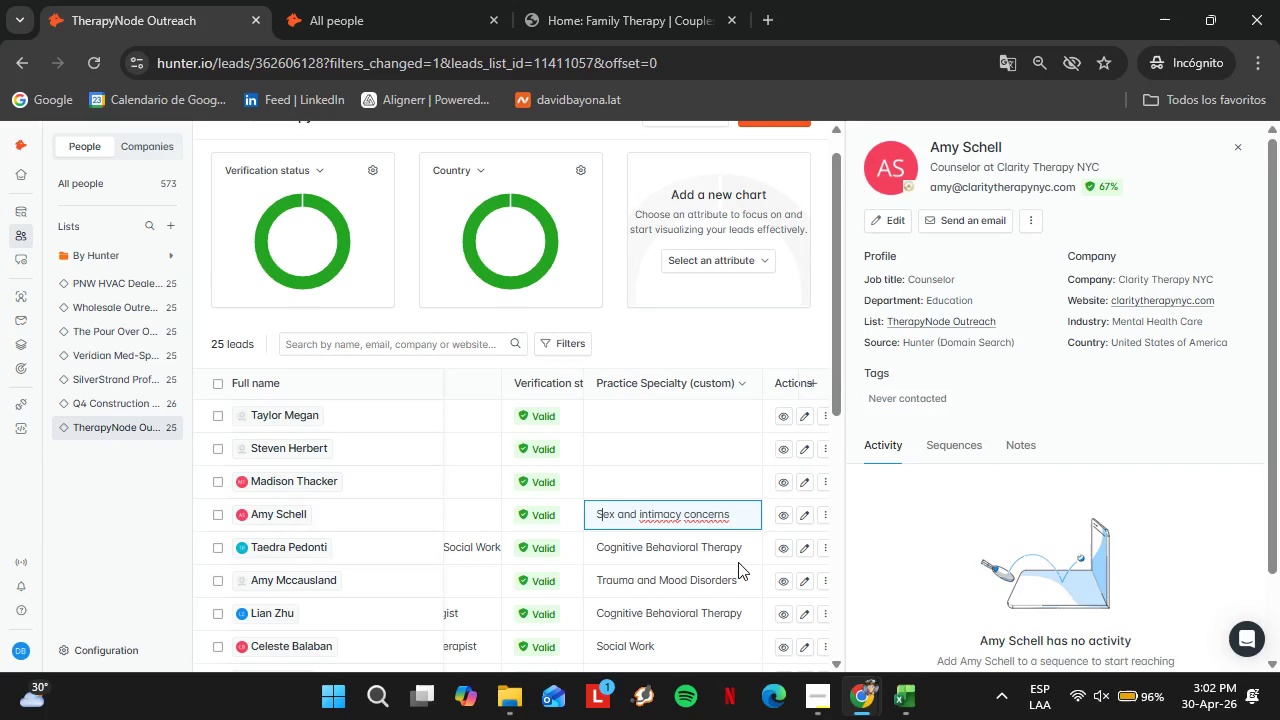 
left_click([642, 514])
 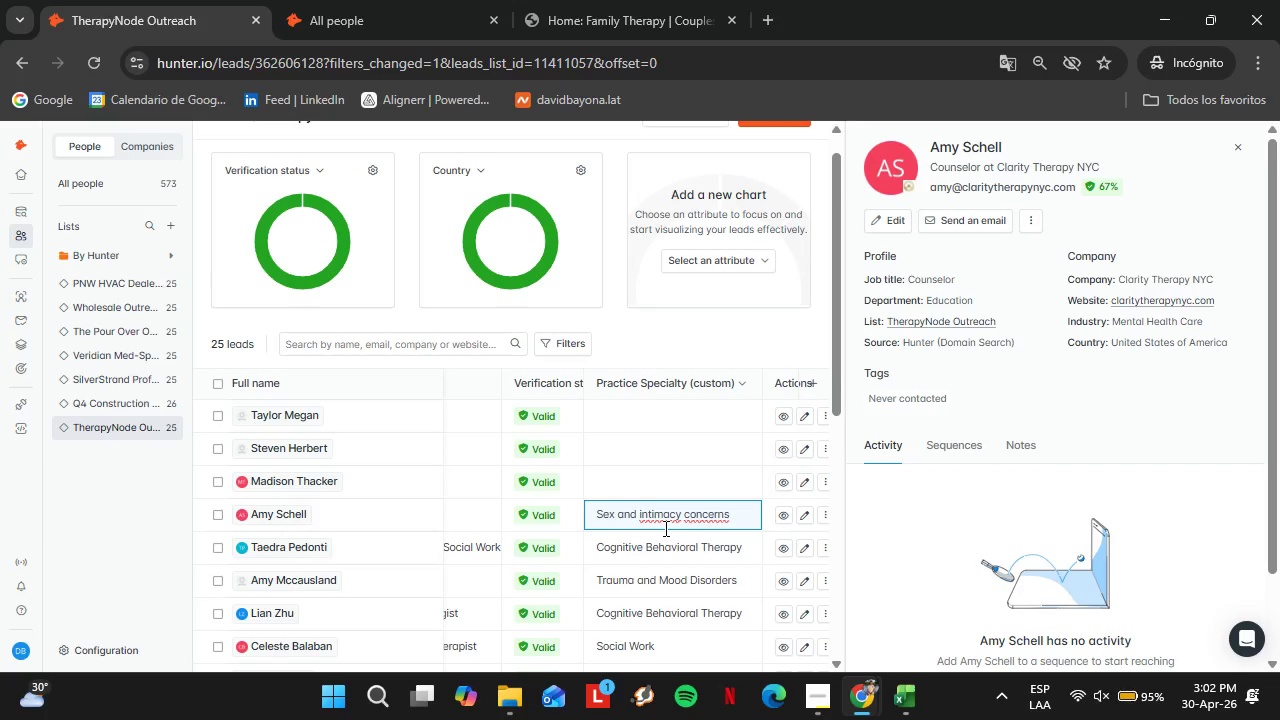 
key(Backspace)
 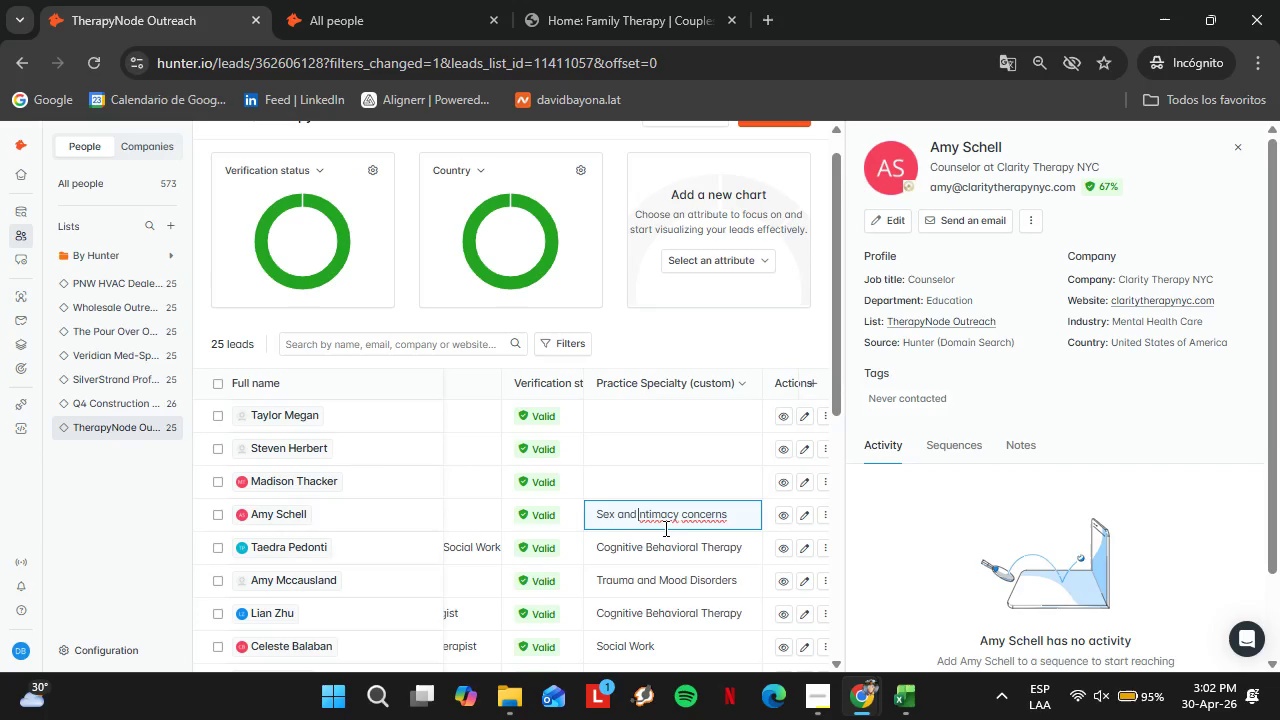 
key(Shift+I)
 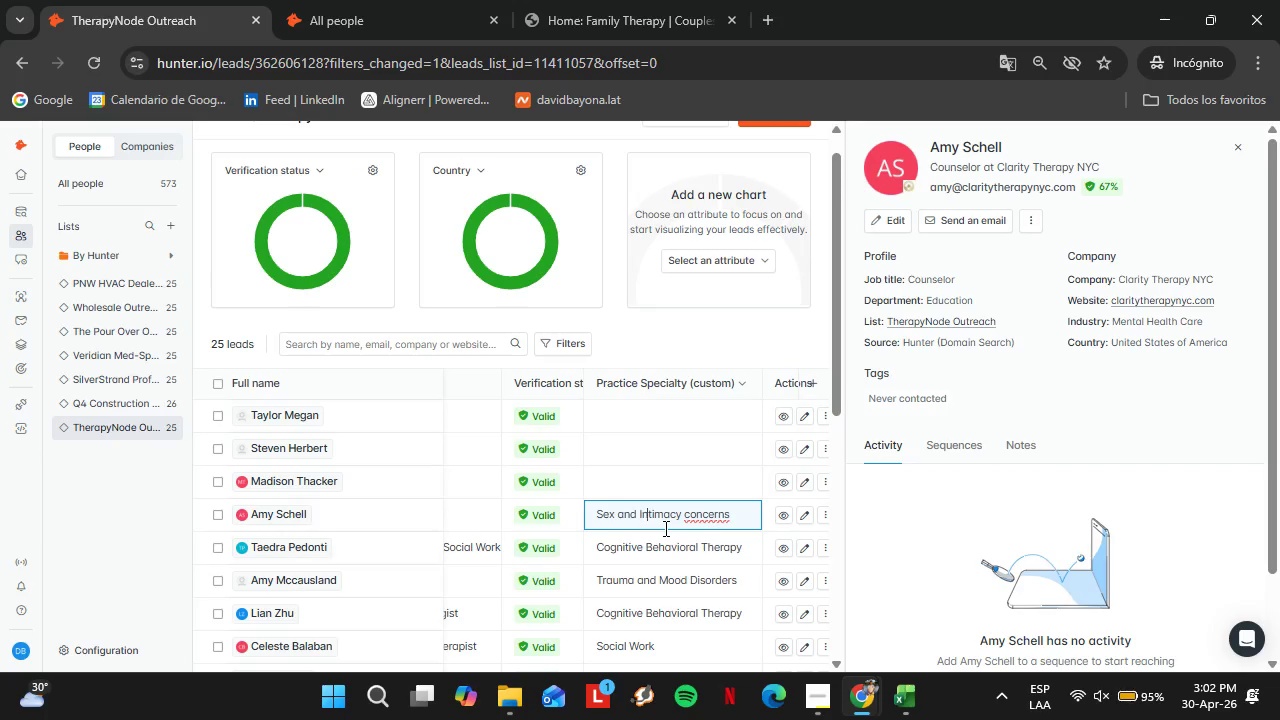 
hold_key(key=ArrowRight, duration=1.23)
 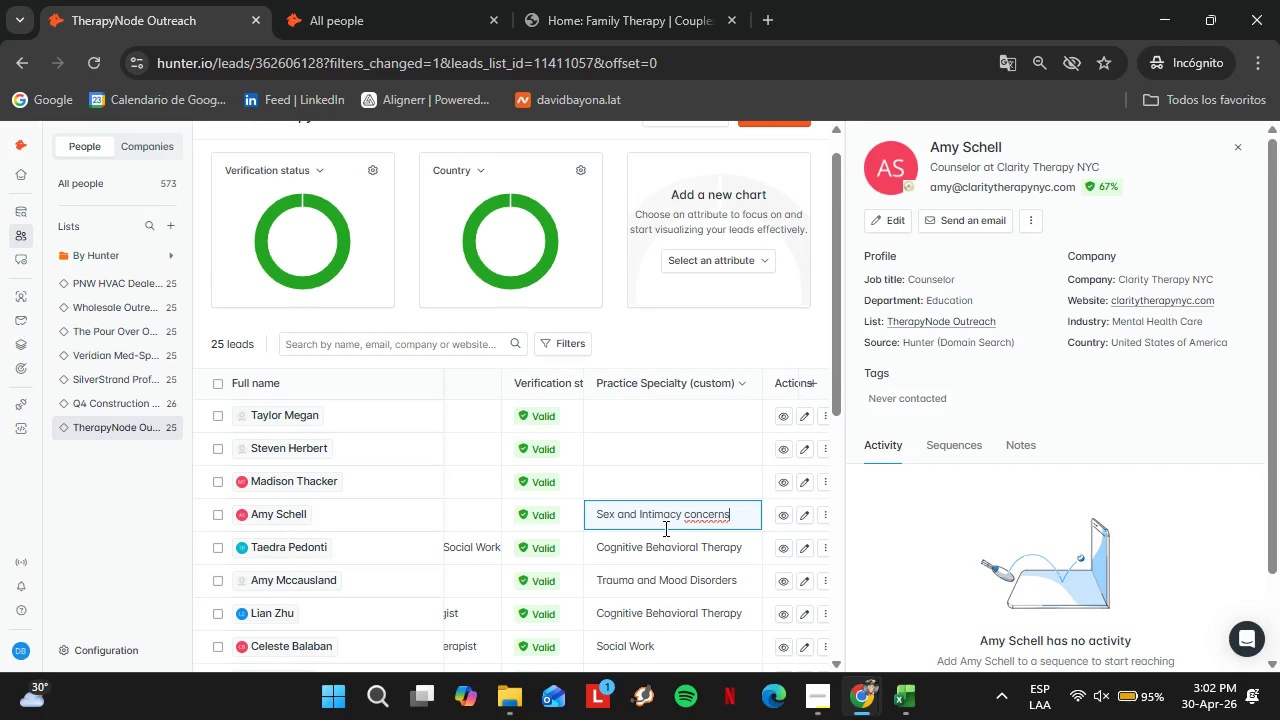 
key(ArrowRight)
 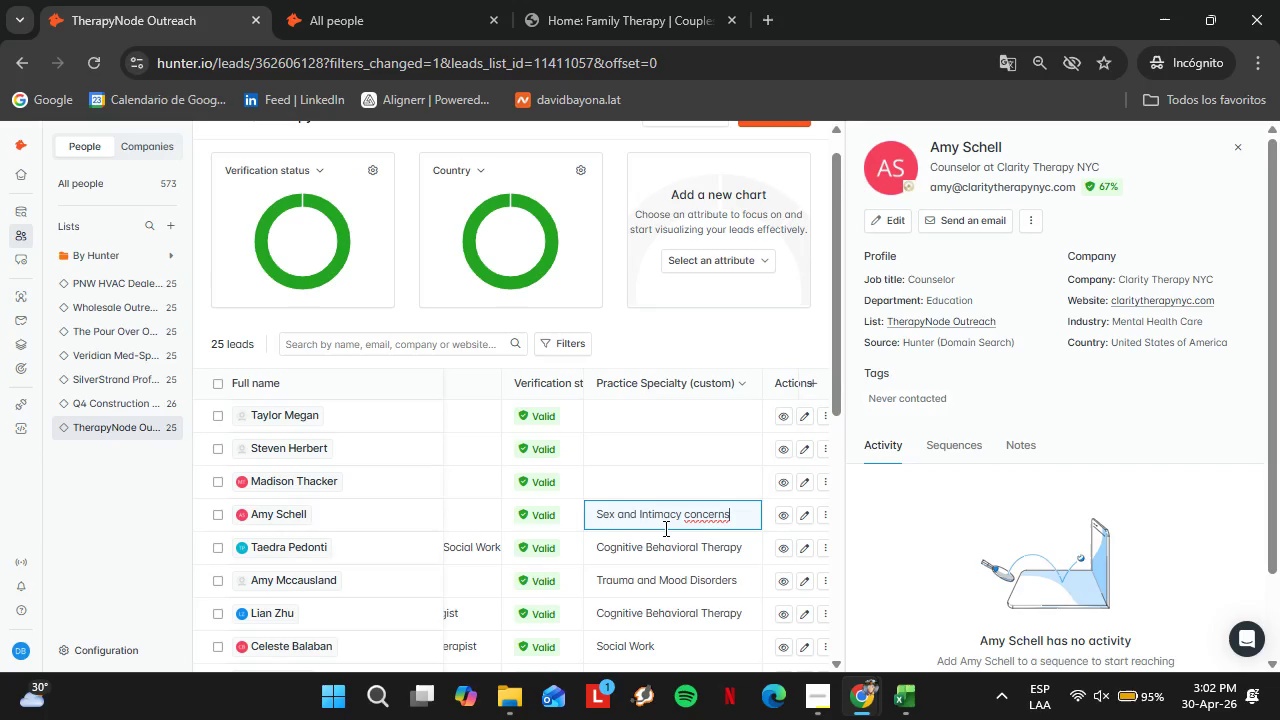 
key(ArrowRight)
 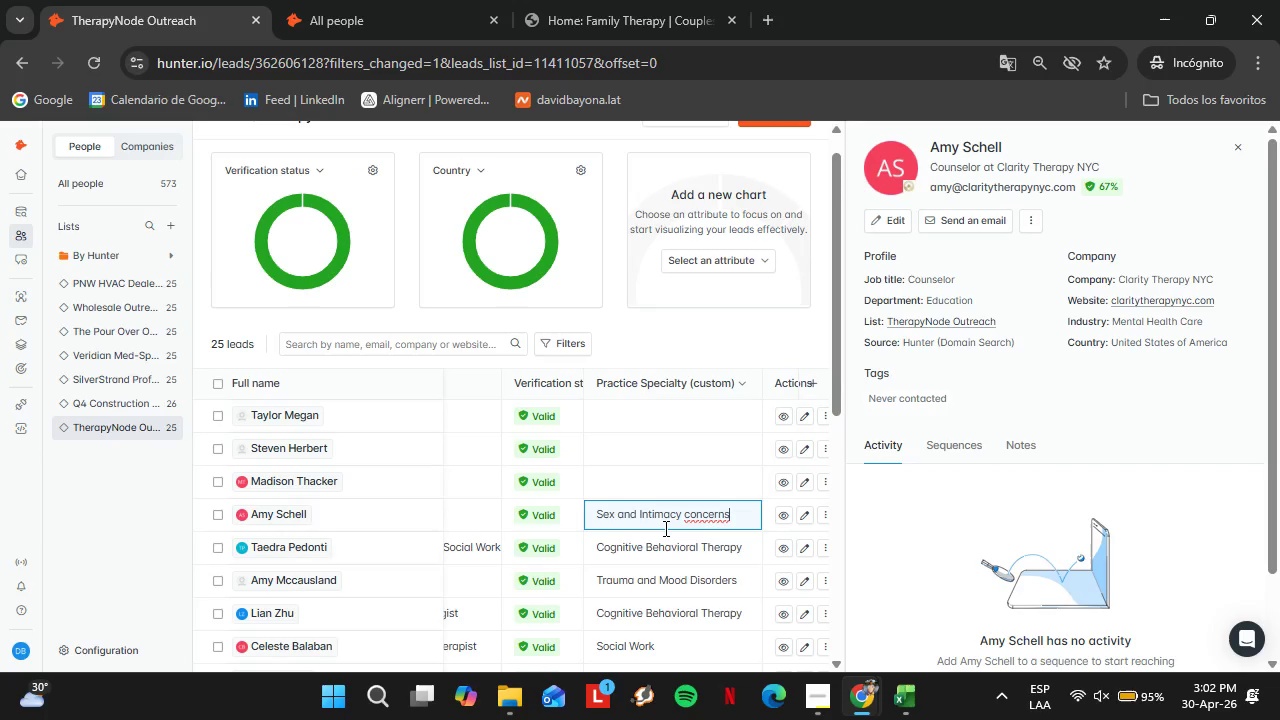 
key(ArrowRight)
 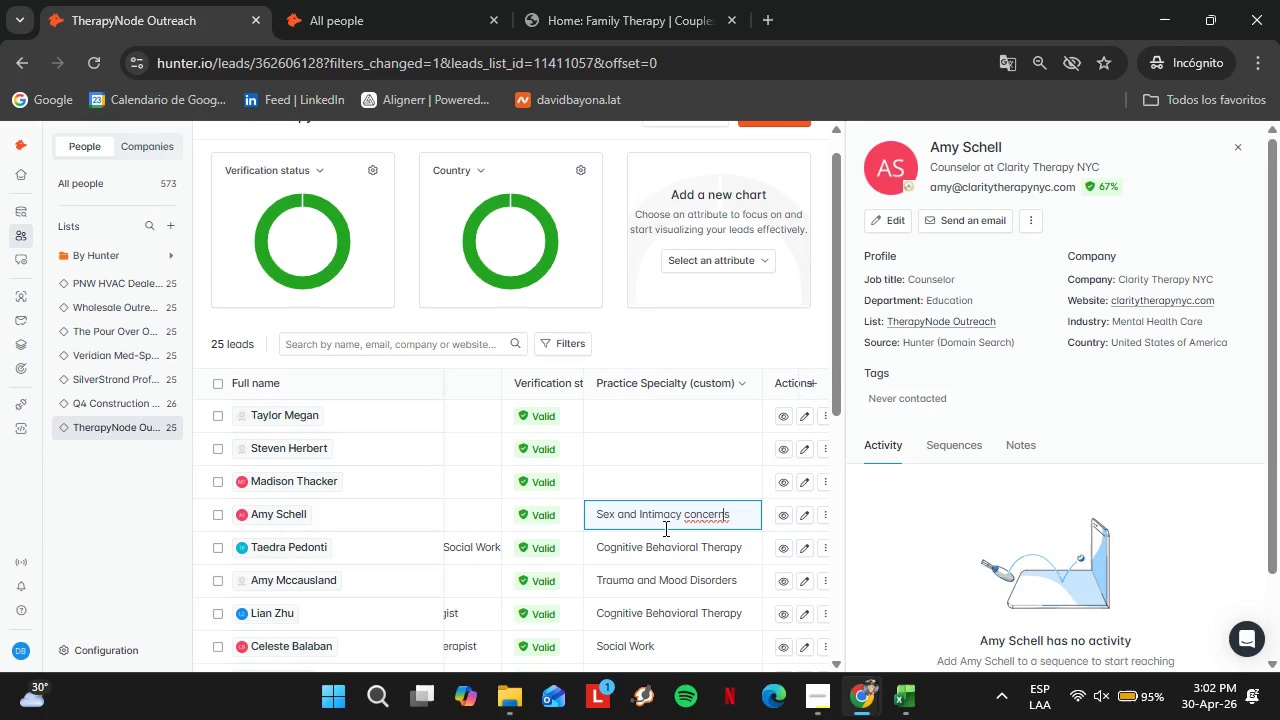 
hold_key(key=ArrowLeft, duration=0.59)
 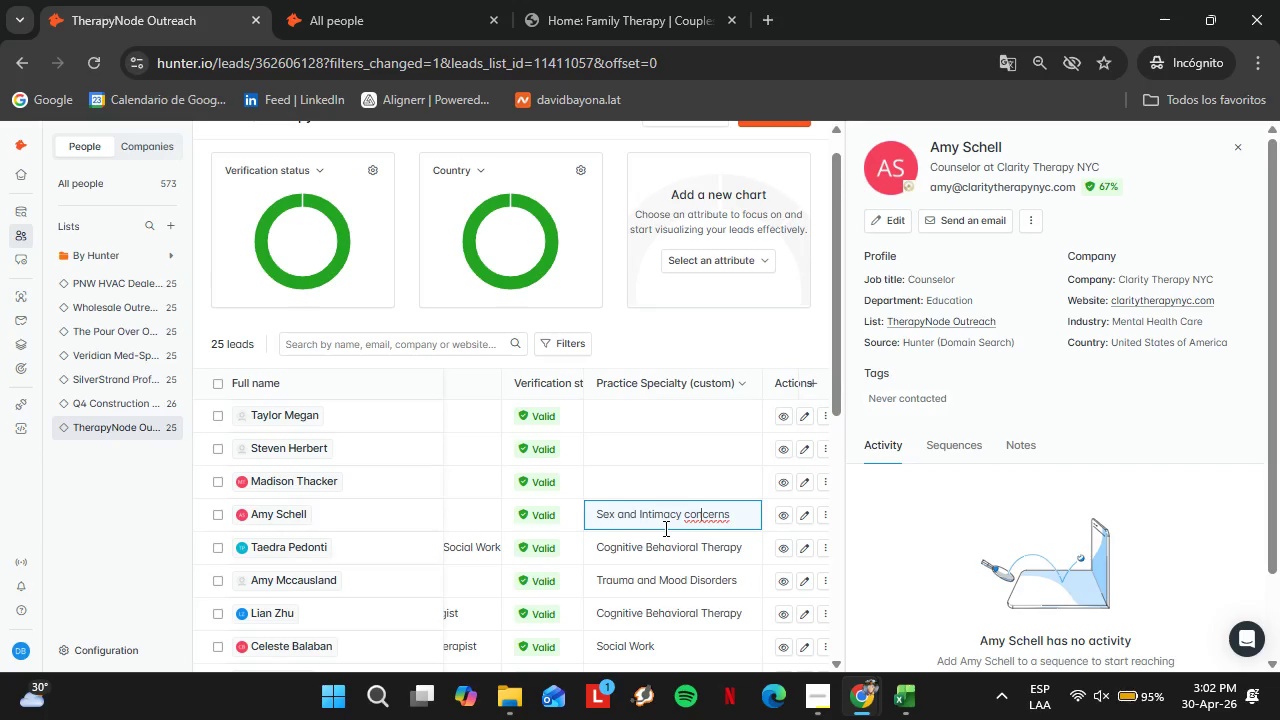 
key(ArrowLeft)
 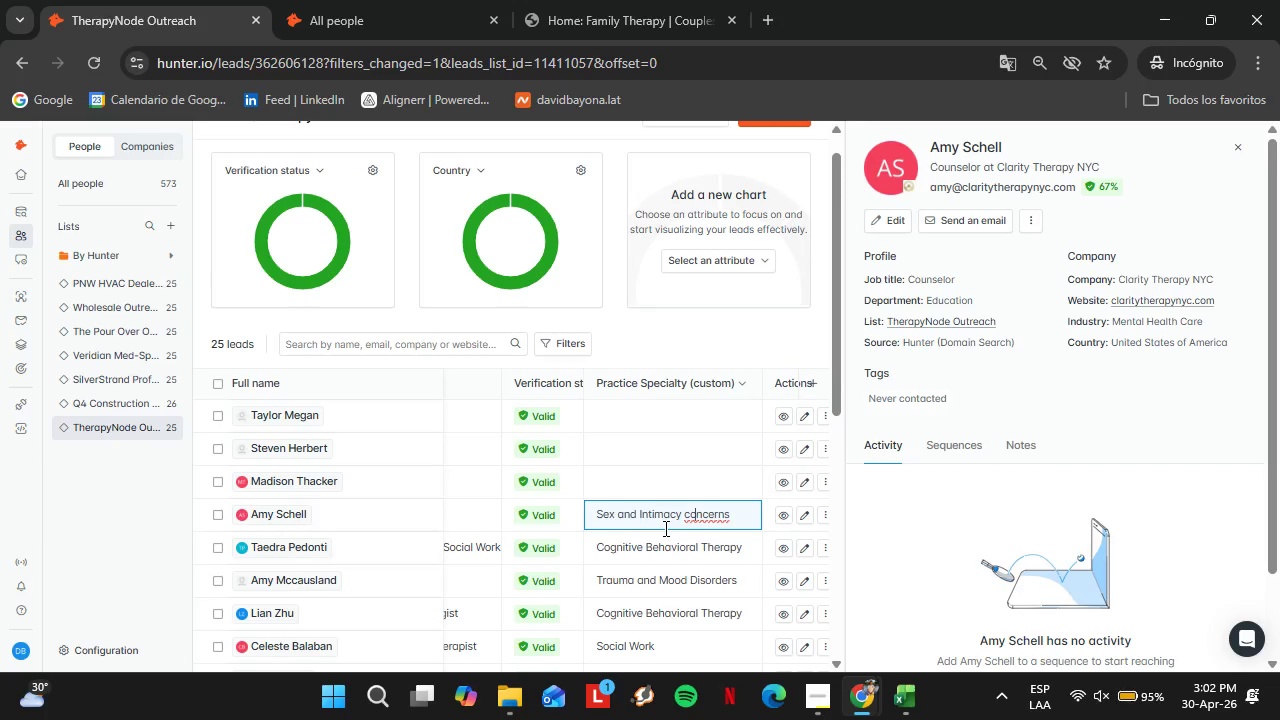 
key(ArrowLeft)
 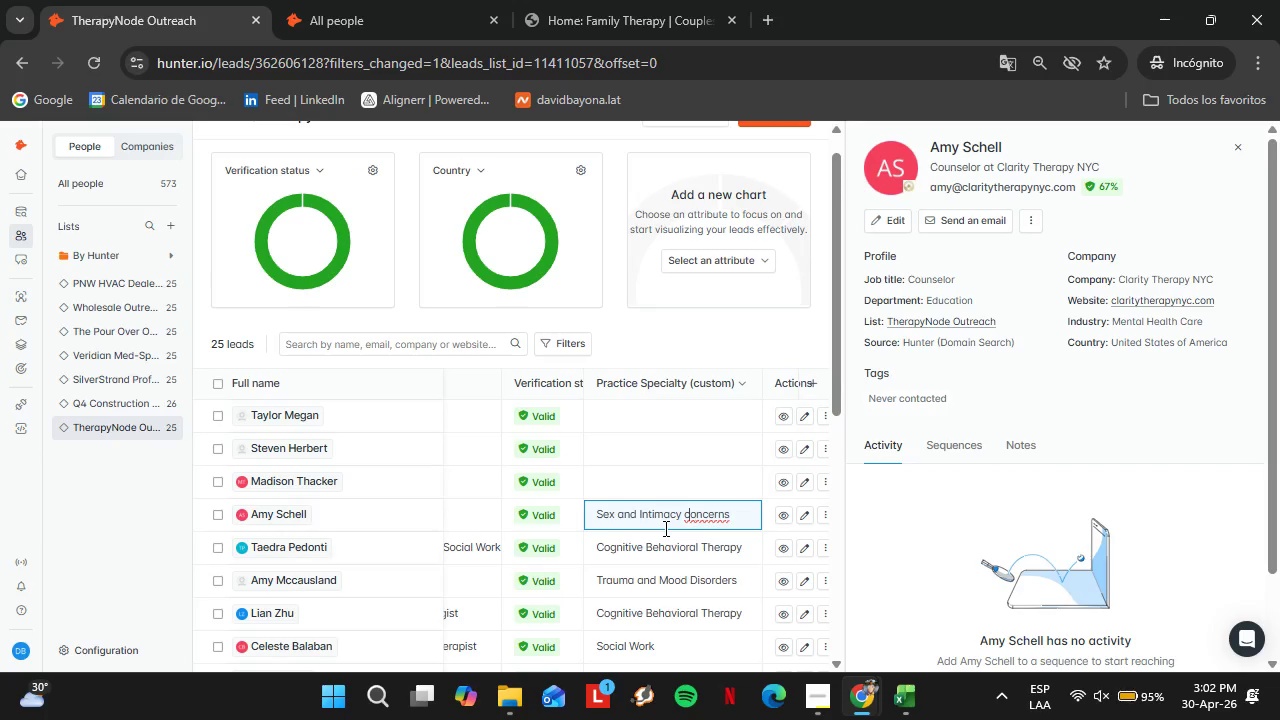 
key(ArrowLeft)
 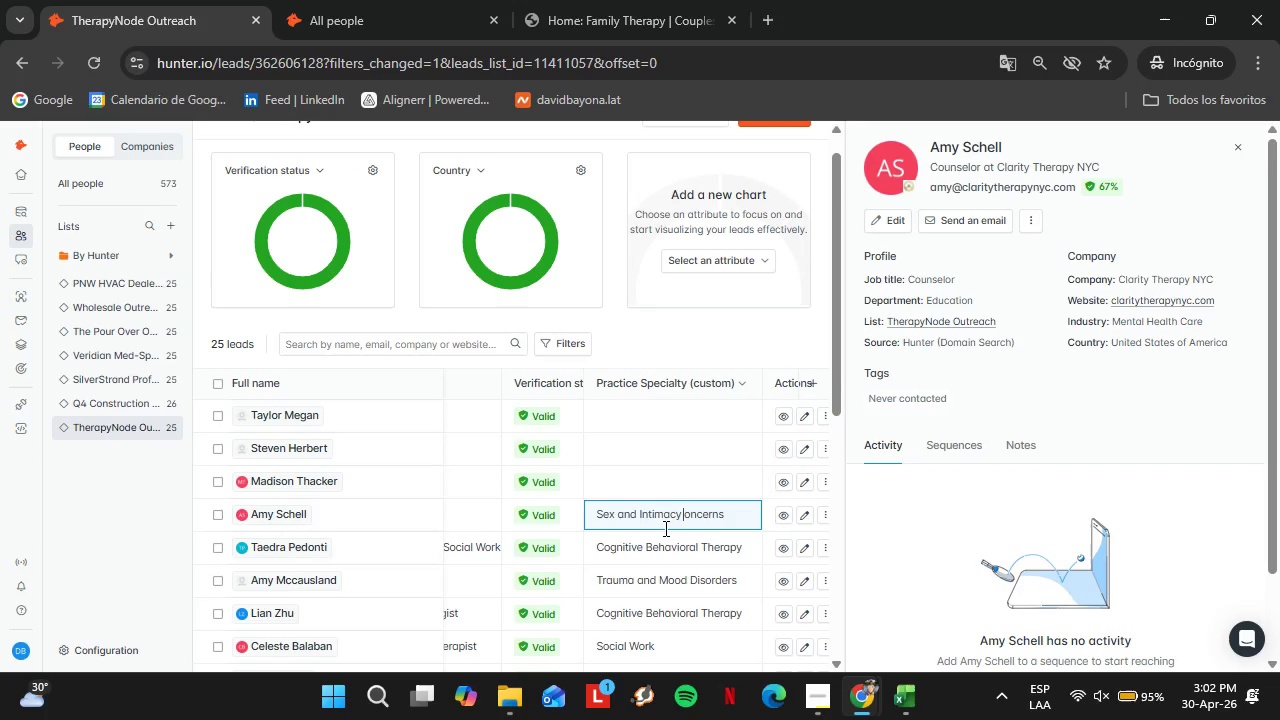 
key(Backspace)
 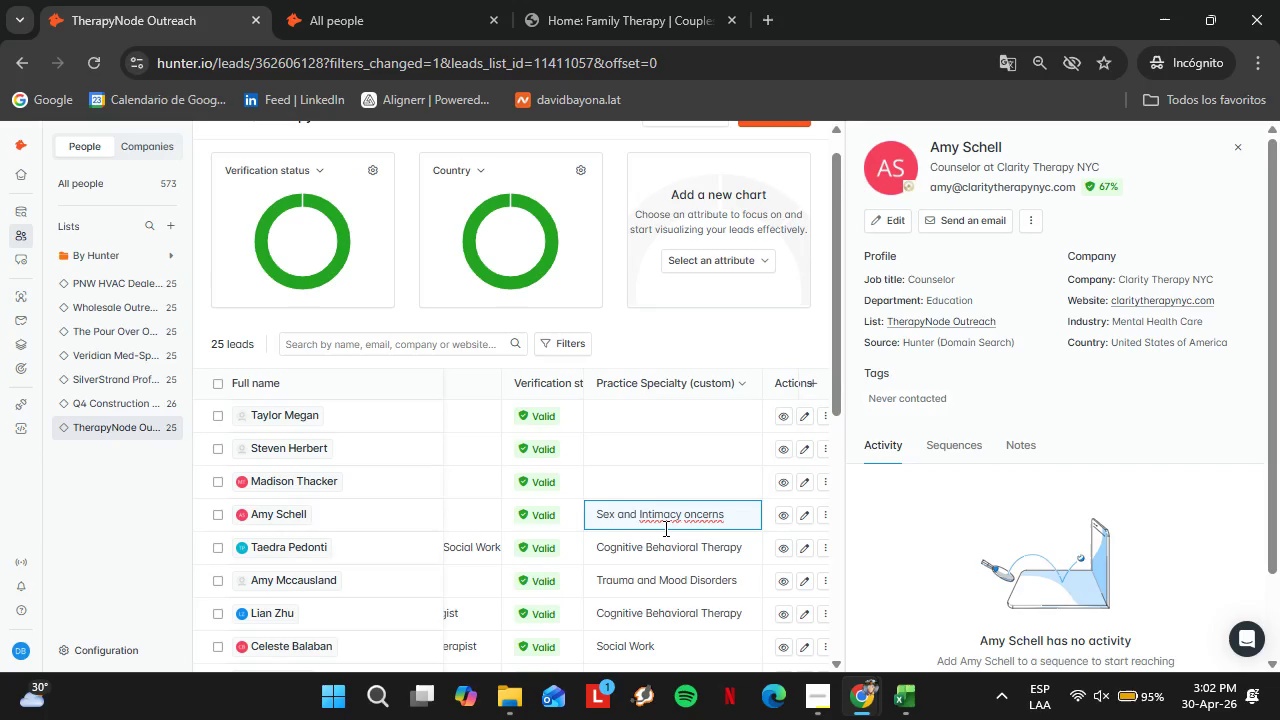 
key(Shift+C)
 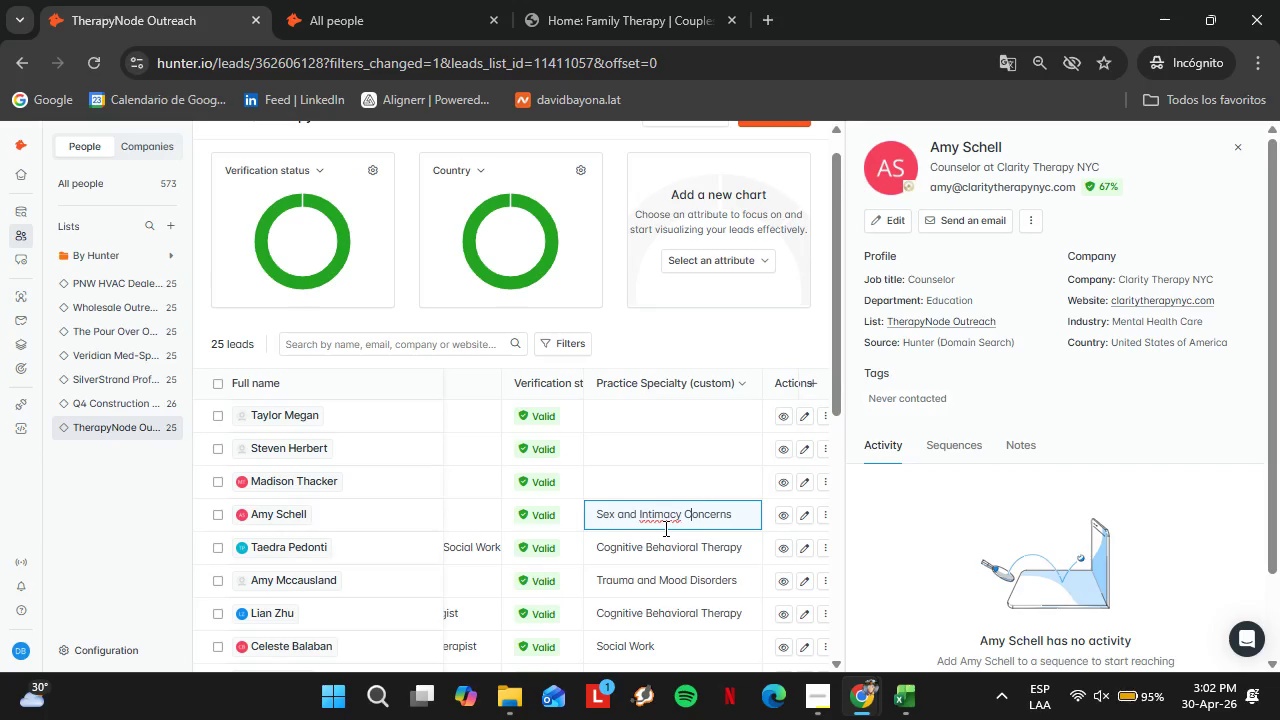 
key(Enter)
 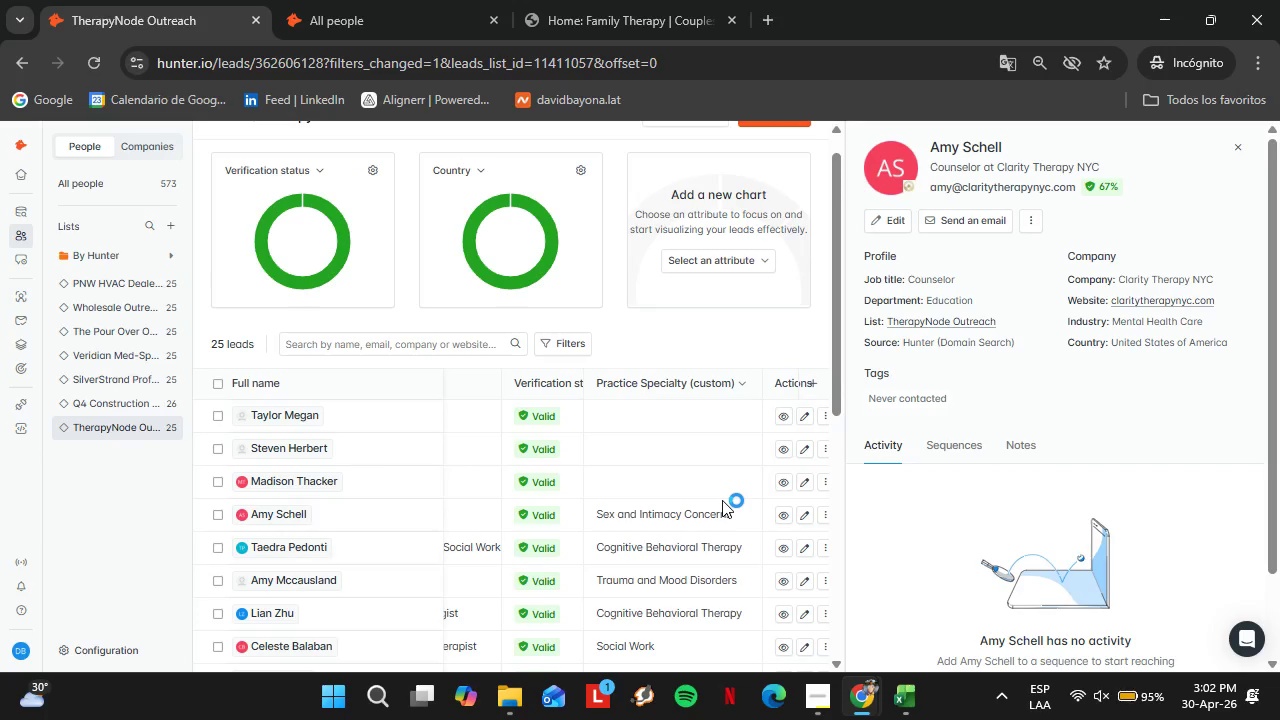 
wait(20.53)
 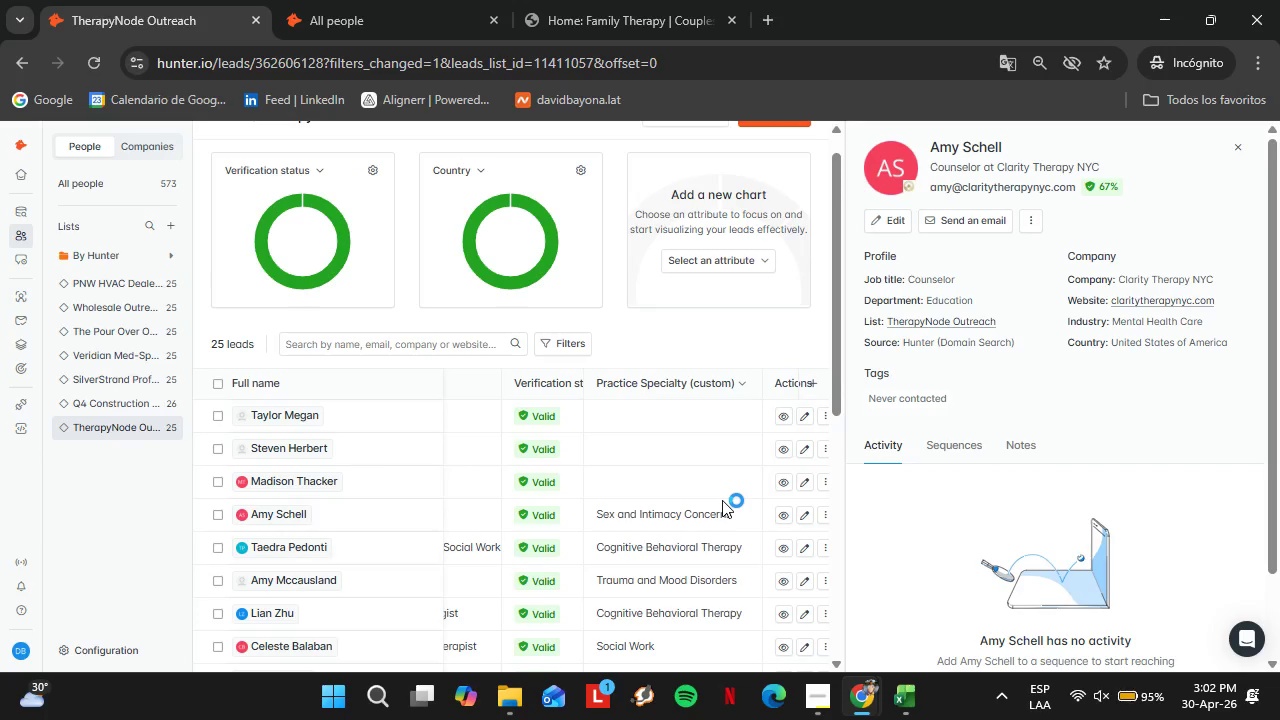 
left_click([282, 481])
 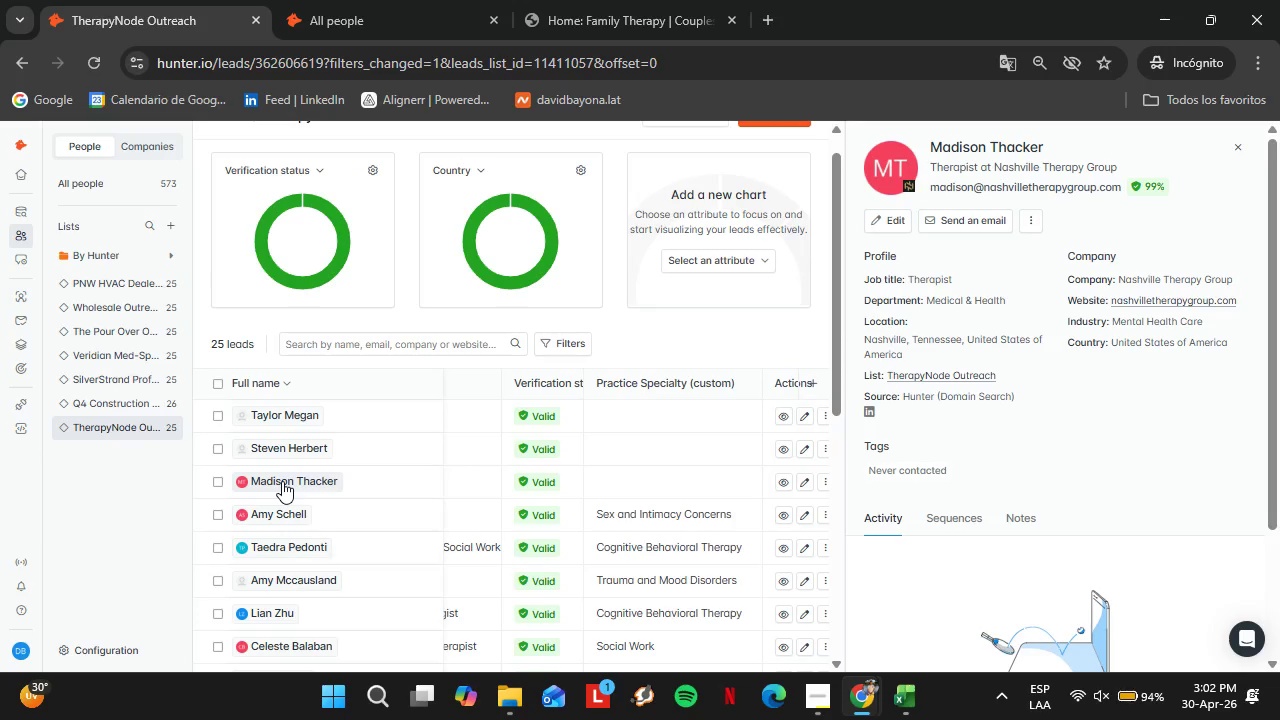 
wait(14.86)
 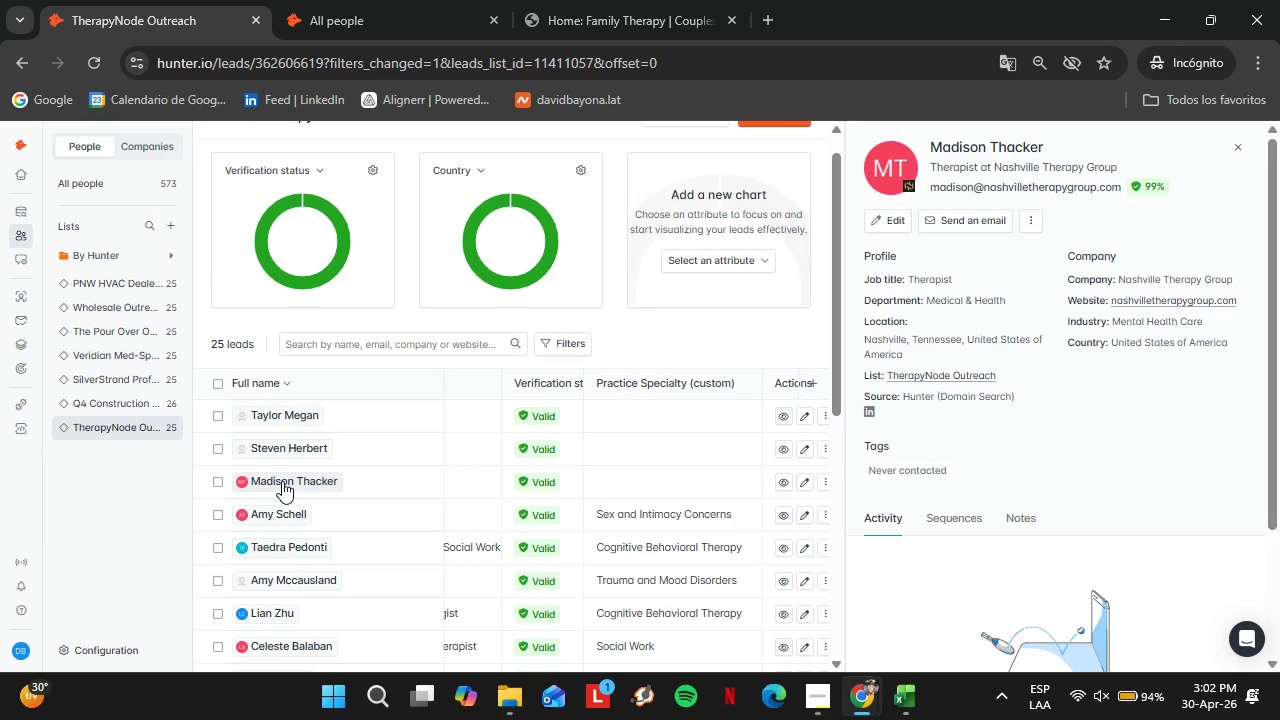 
right_click([870, 414])
 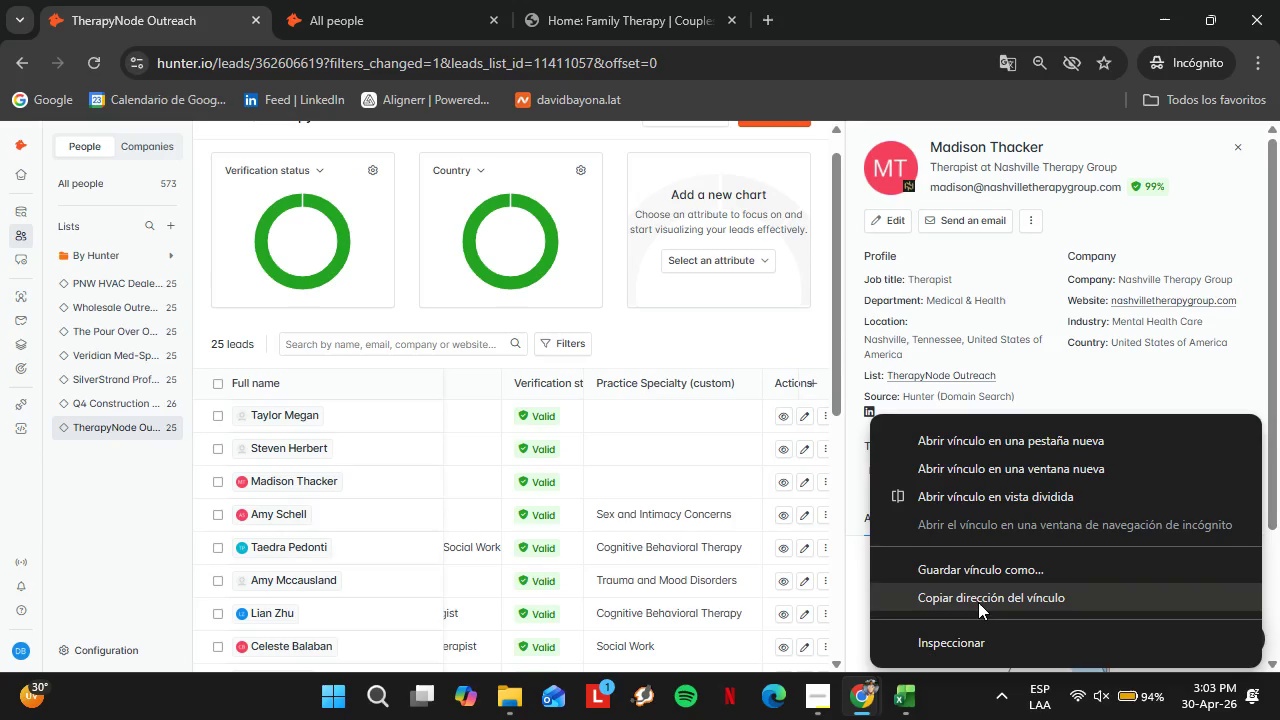 
left_click([978, 602])
 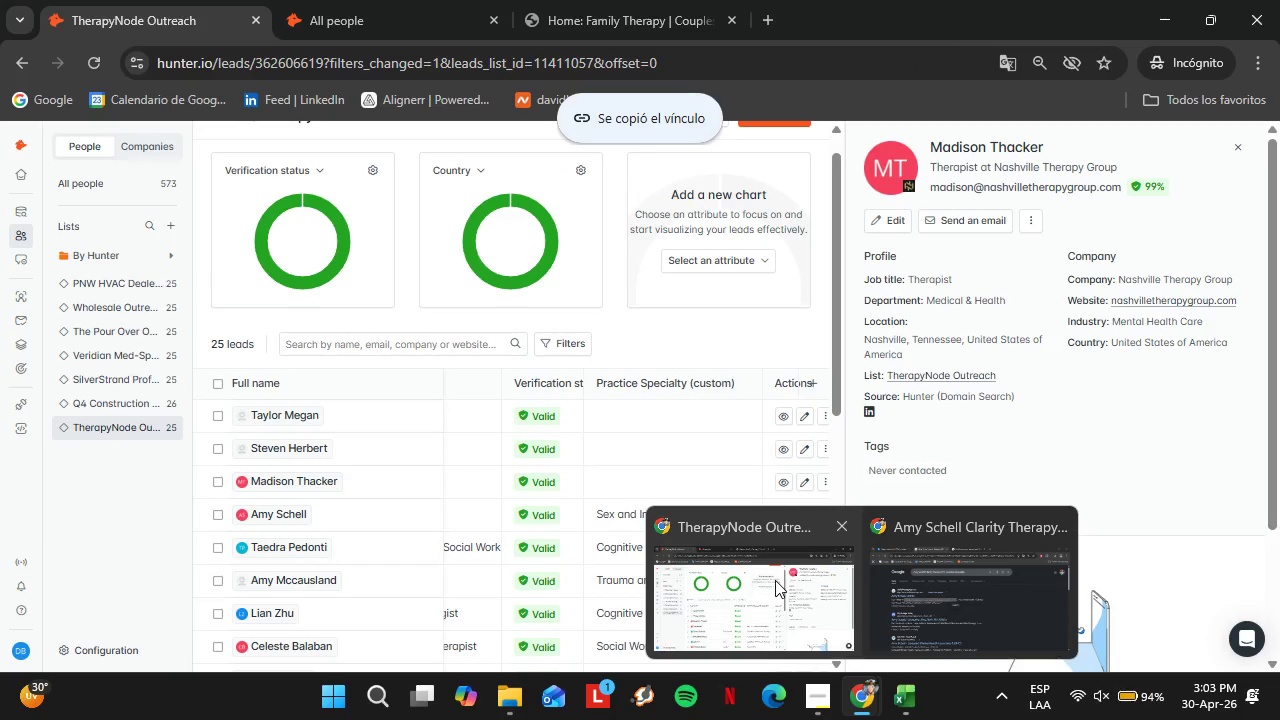 
wait(5.33)
 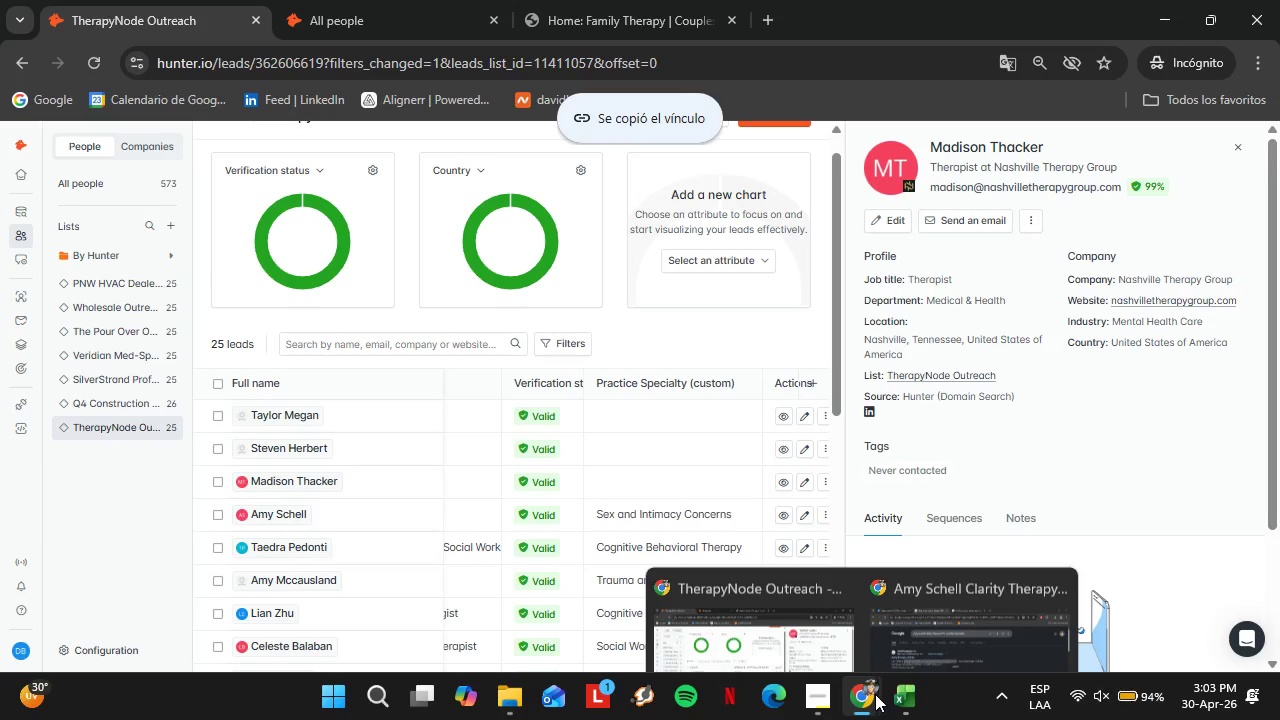 
left_click([187, 0])
 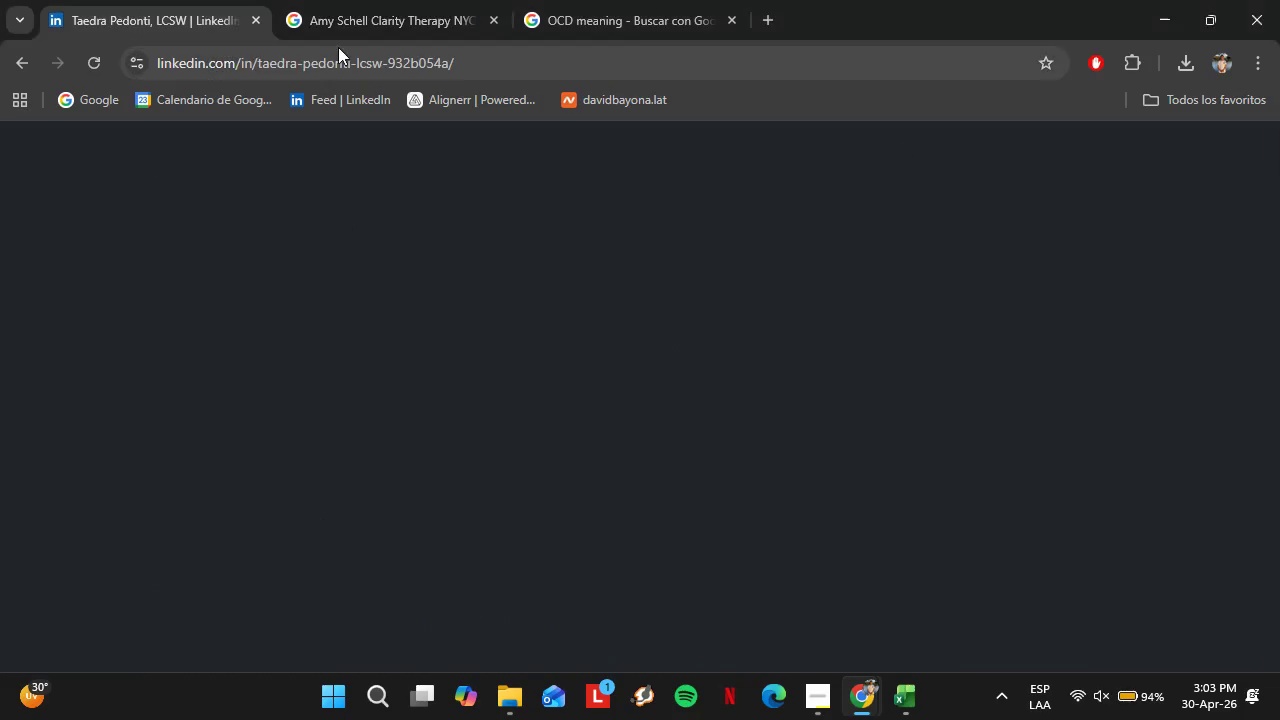 
left_click([338, 47])
 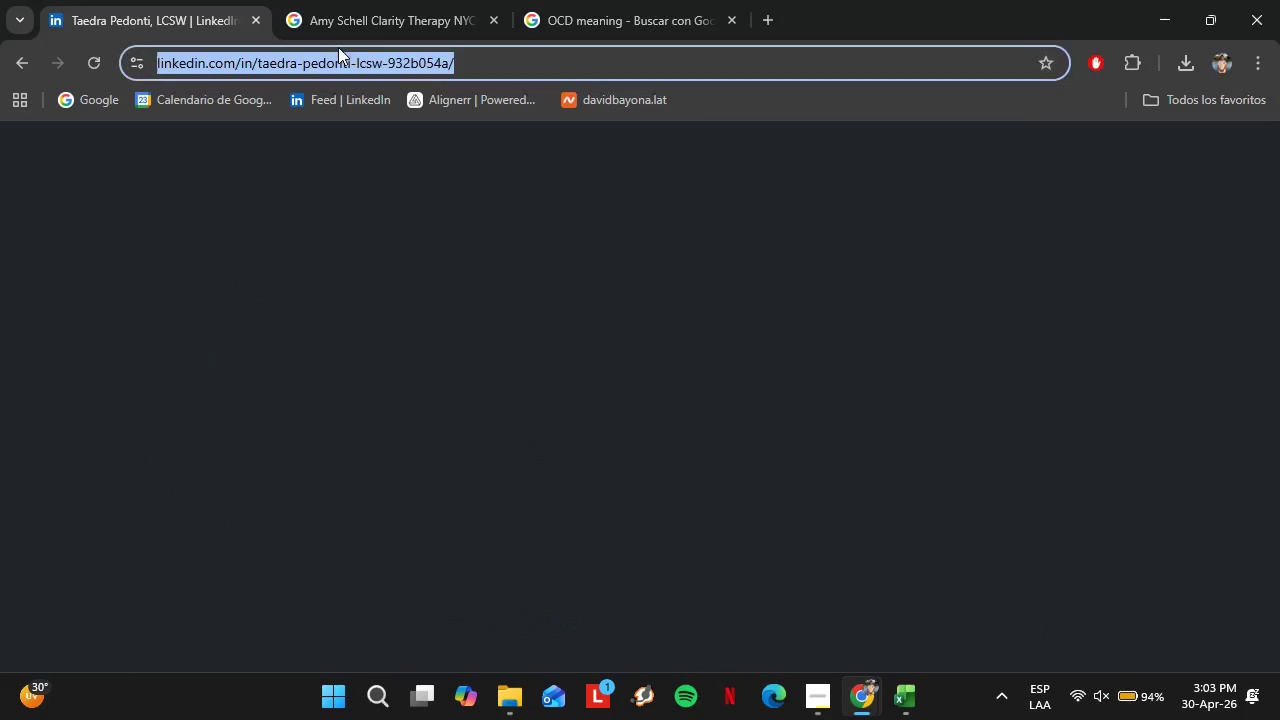 
key(Control+V)
 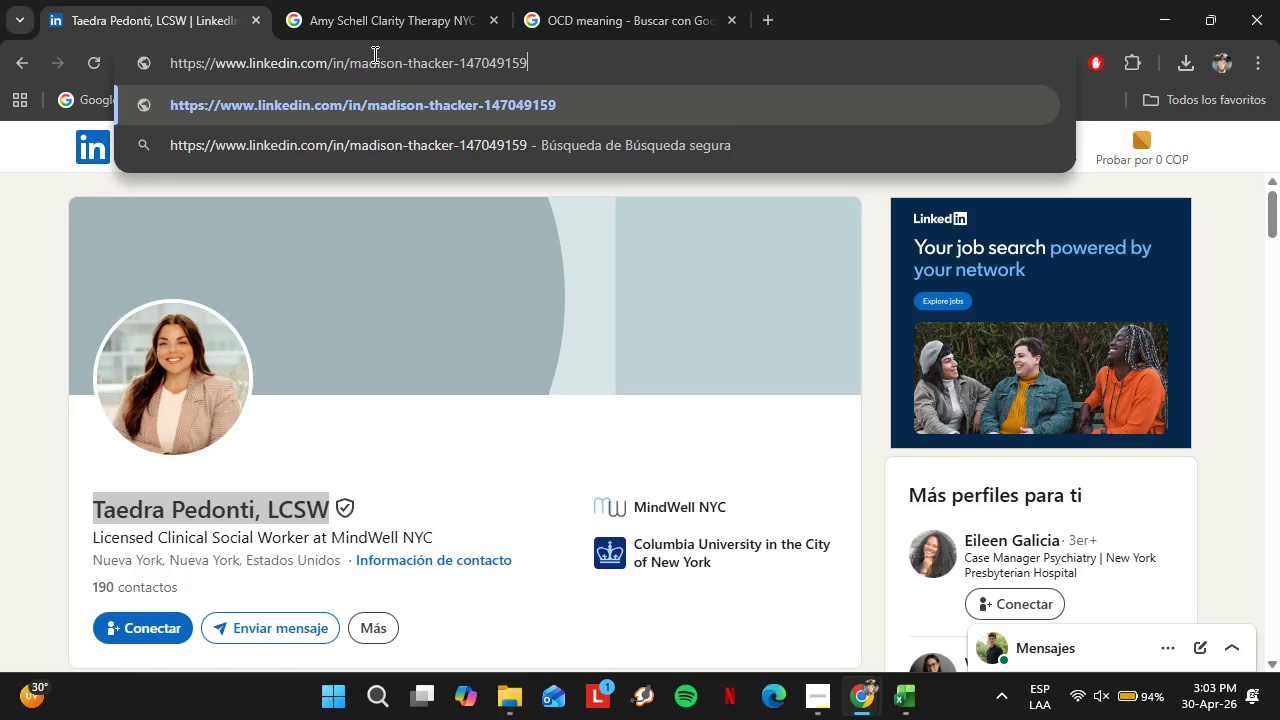 
key(Enter)
 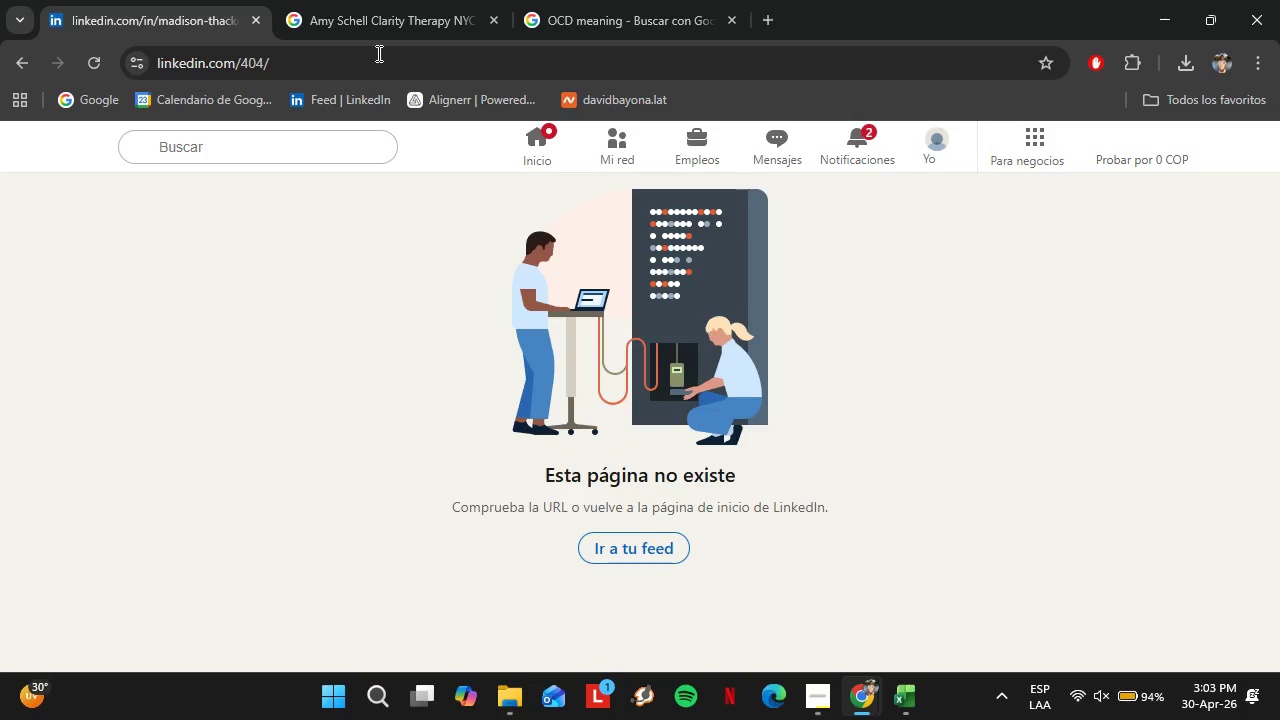 
wait(13.32)
 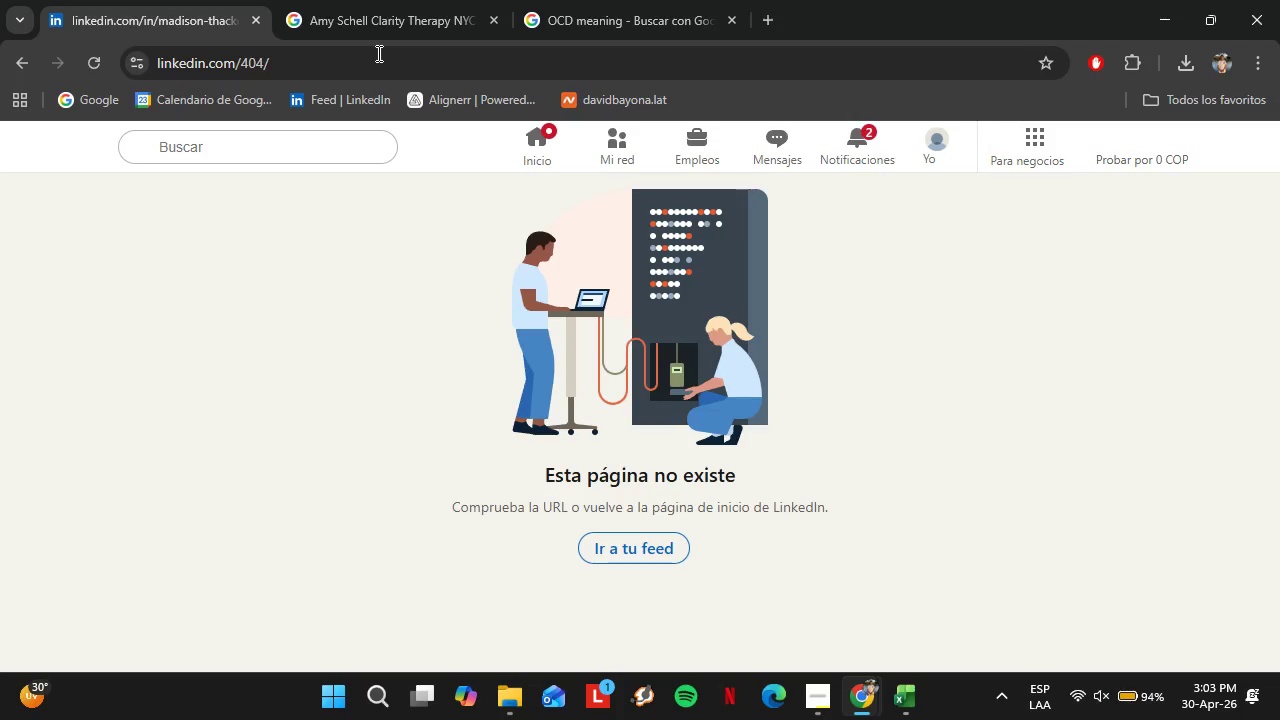 
mouse_move([870, 685])
 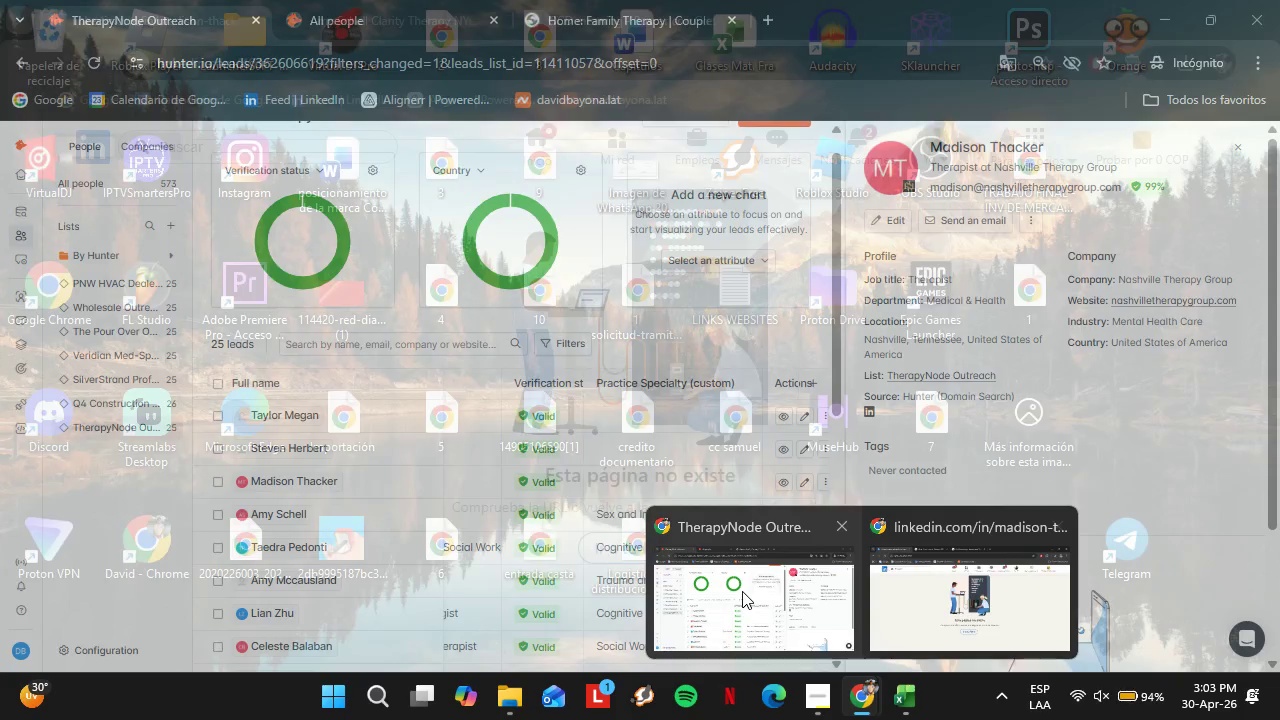 
left_click([764, 585])
 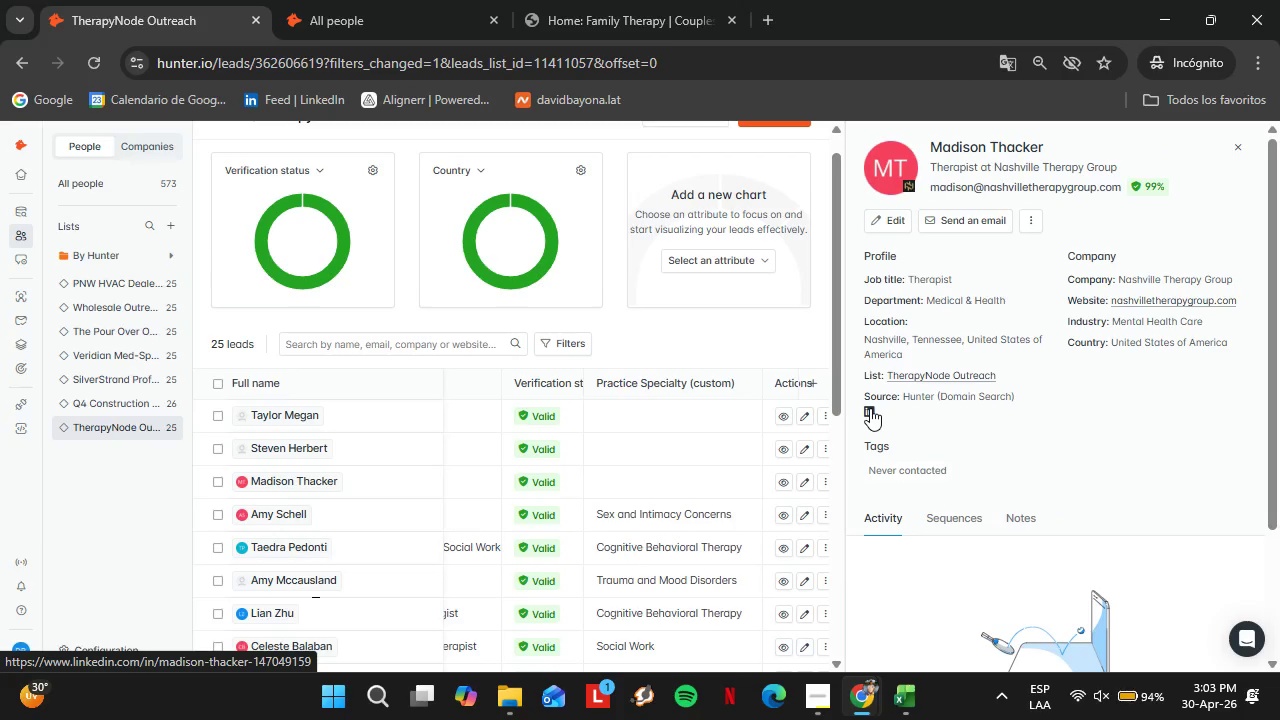 
left_click([870, 408])
 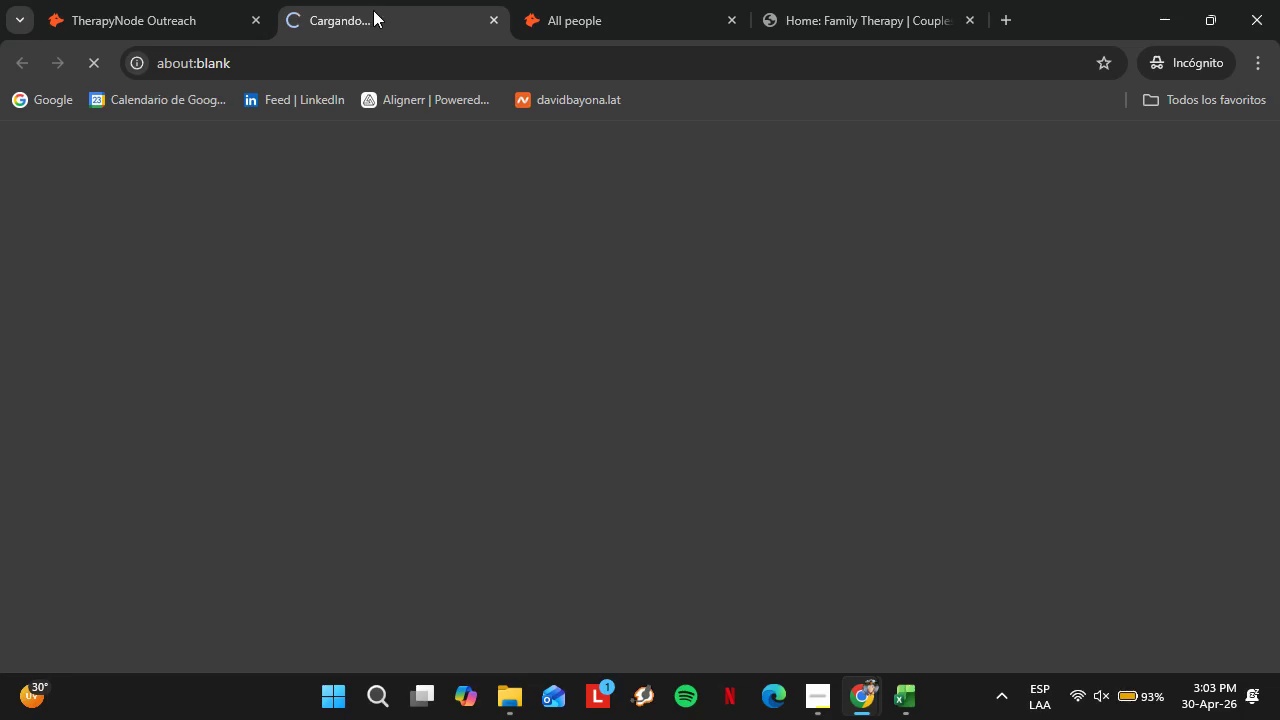 
left_click_drag(start_coordinate=[339, 0], to_coordinate=[657, 0])
 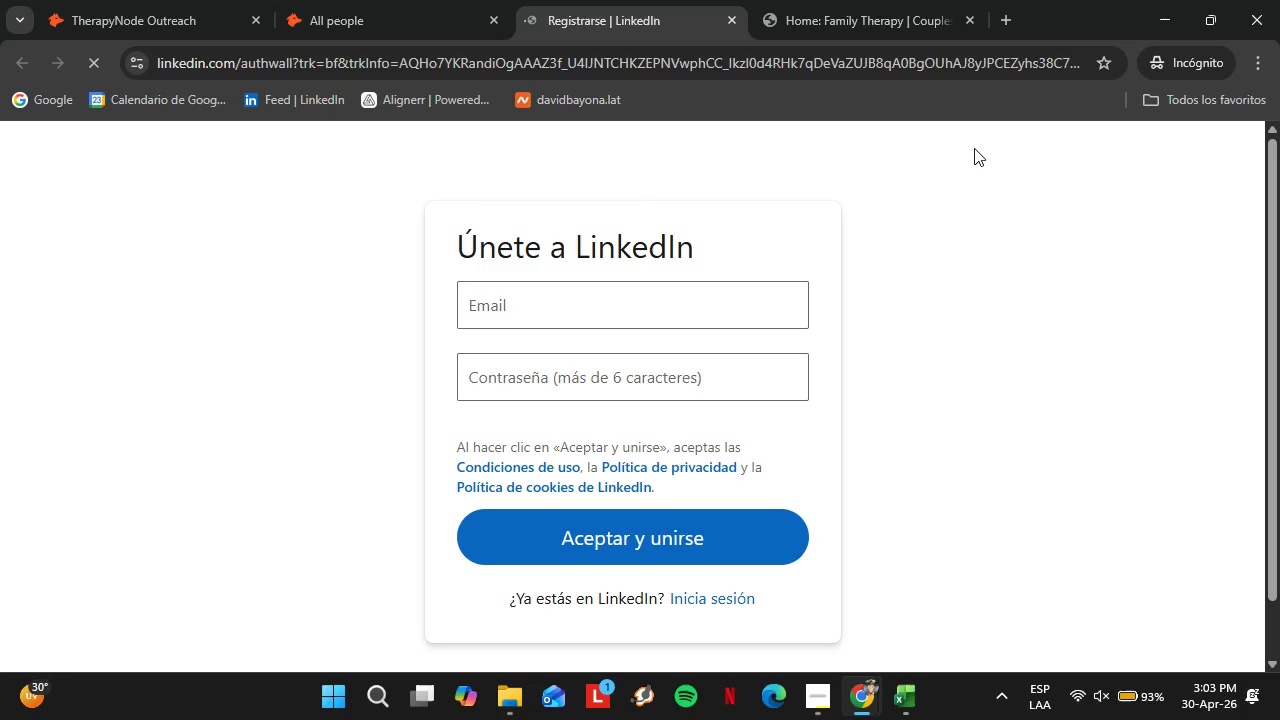 
left_click_drag(start_coordinate=[932, 146], to_coordinate=[1053, 138])
 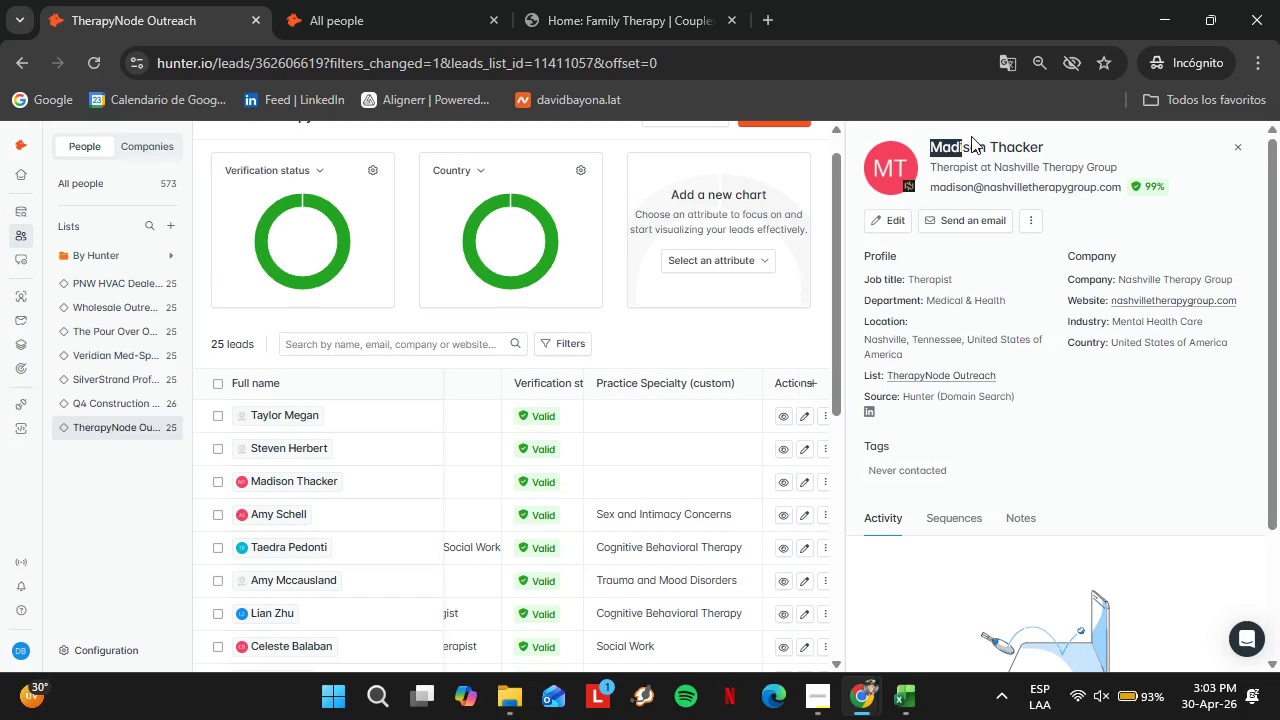 
key(Control+C)
 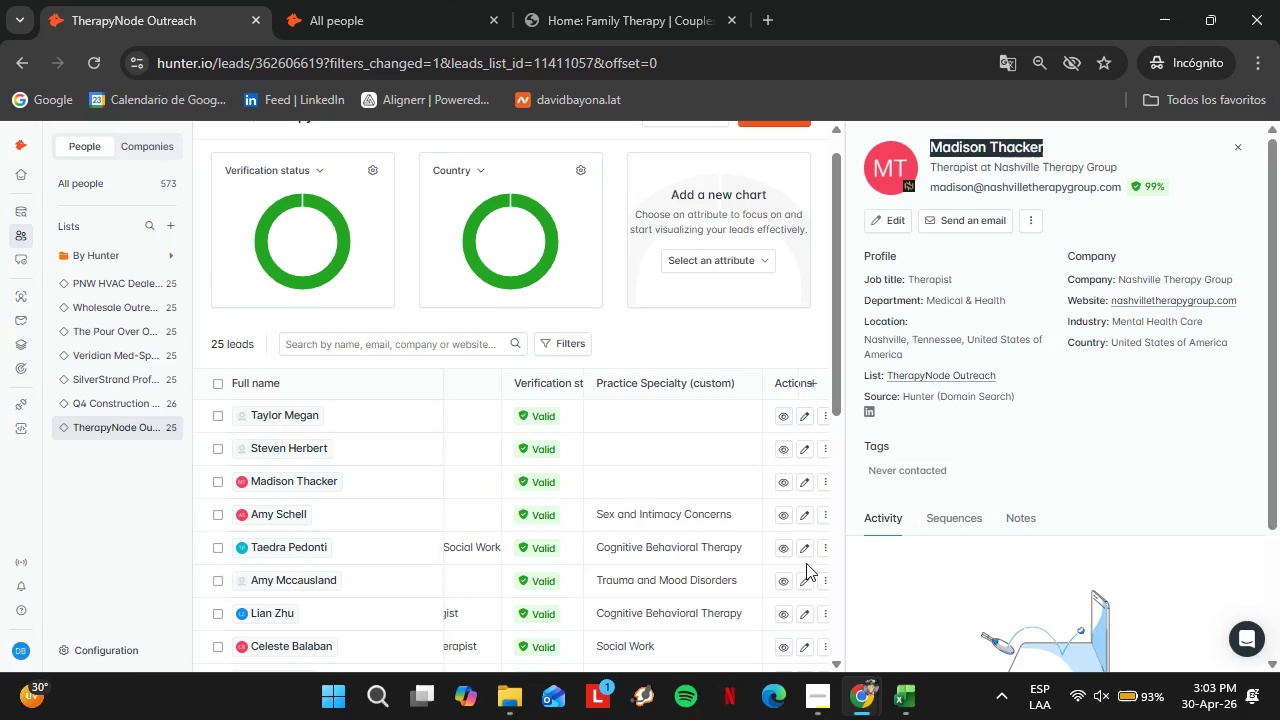 
wait(12.45)
 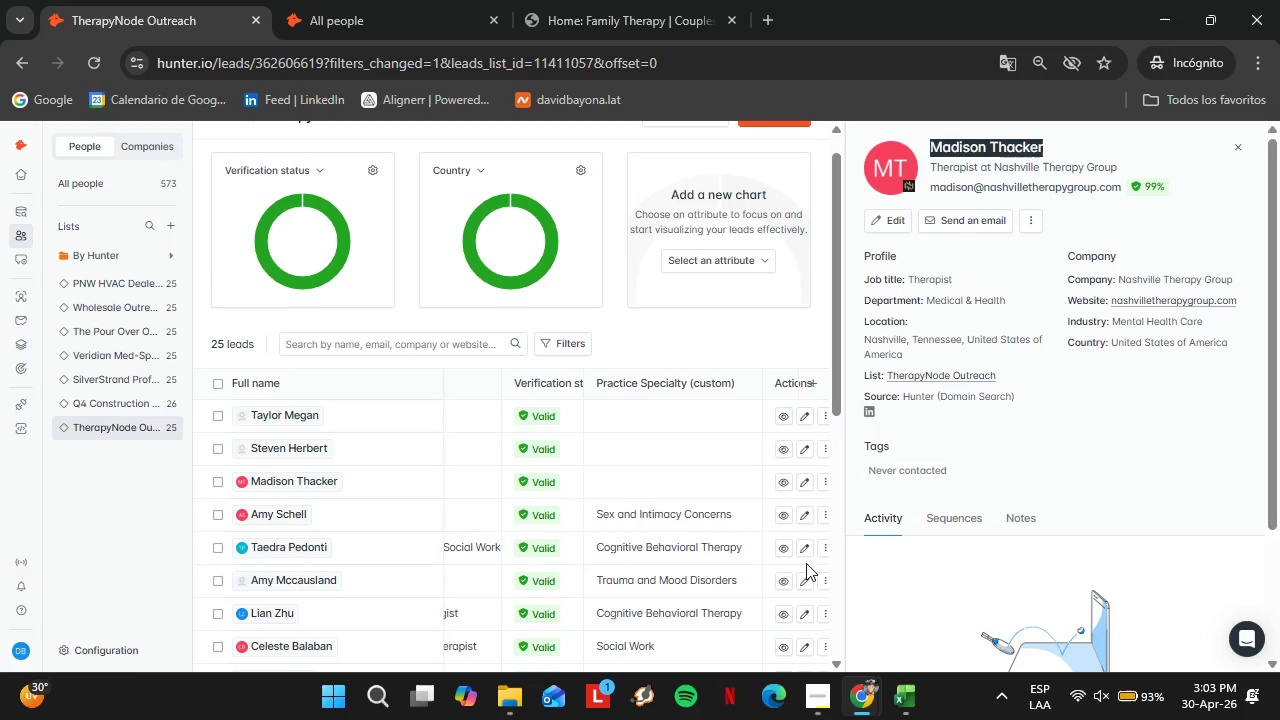 
left_click_drag(start_coordinate=[928, 604], to_coordinate=[922, 604])
 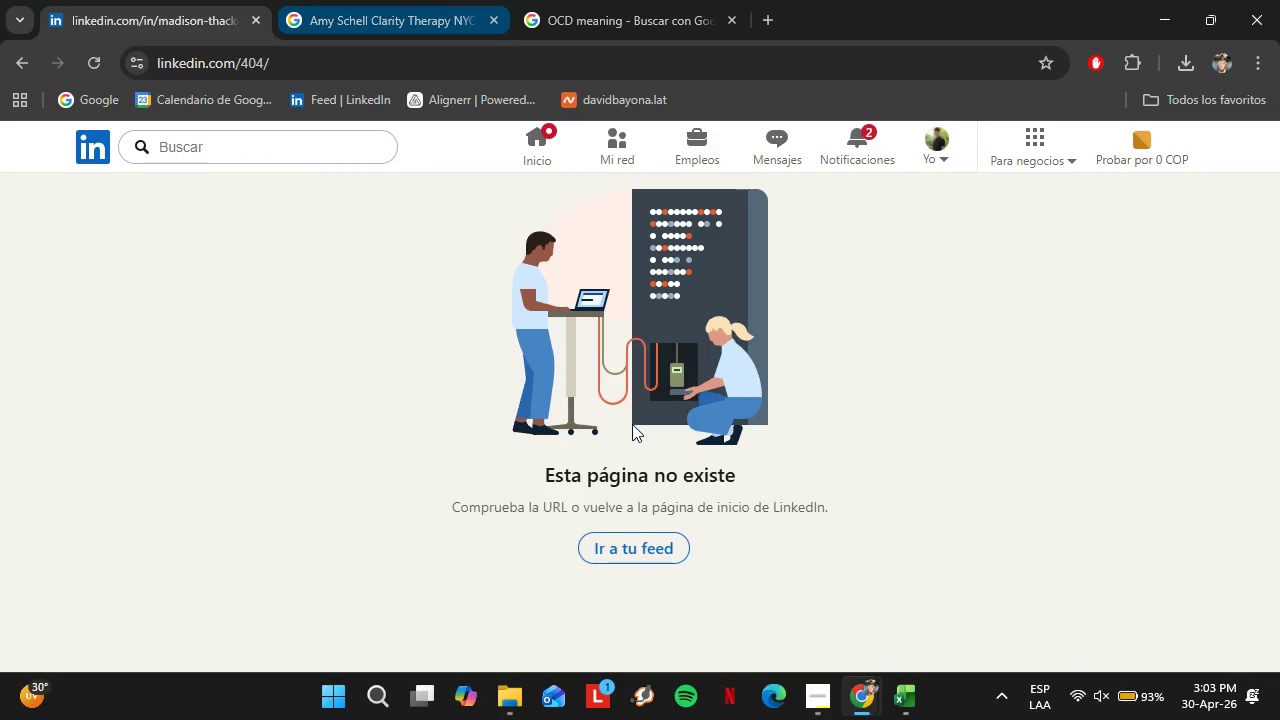 
left_click([342, 0])
 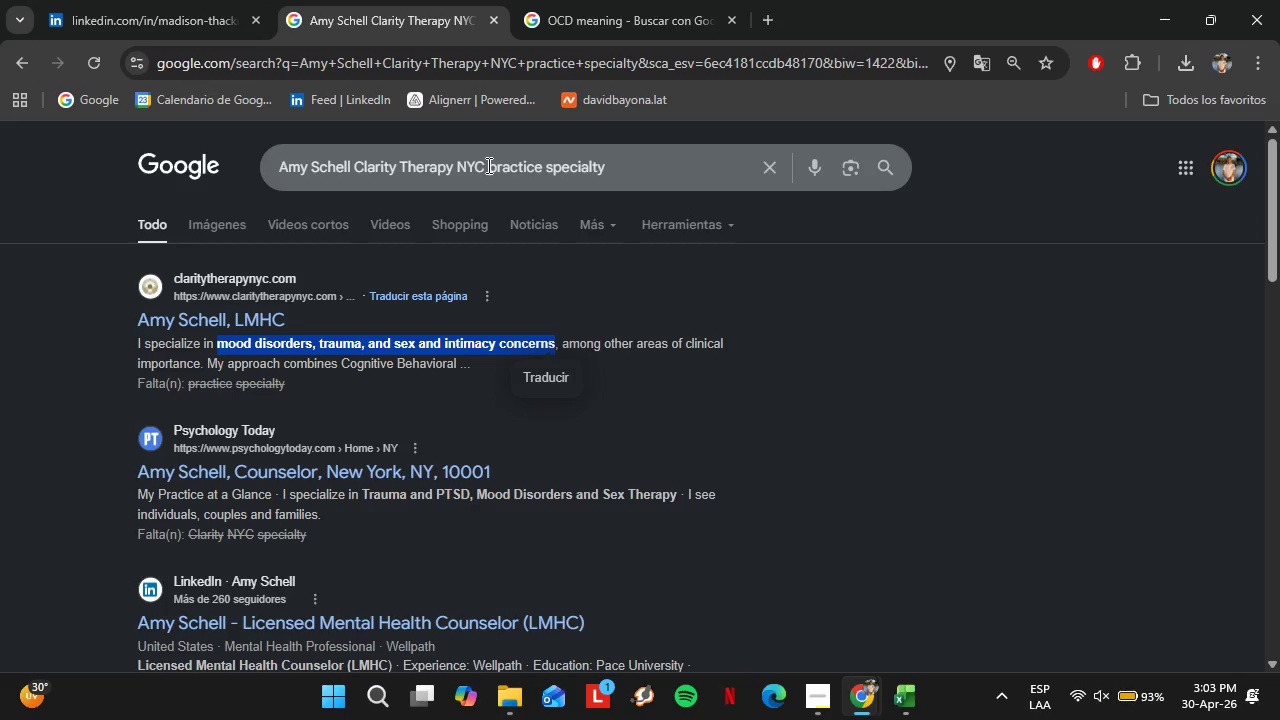 
left_click_drag(start_coordinate=[487, 165], to_coordinate=[268, 170])
 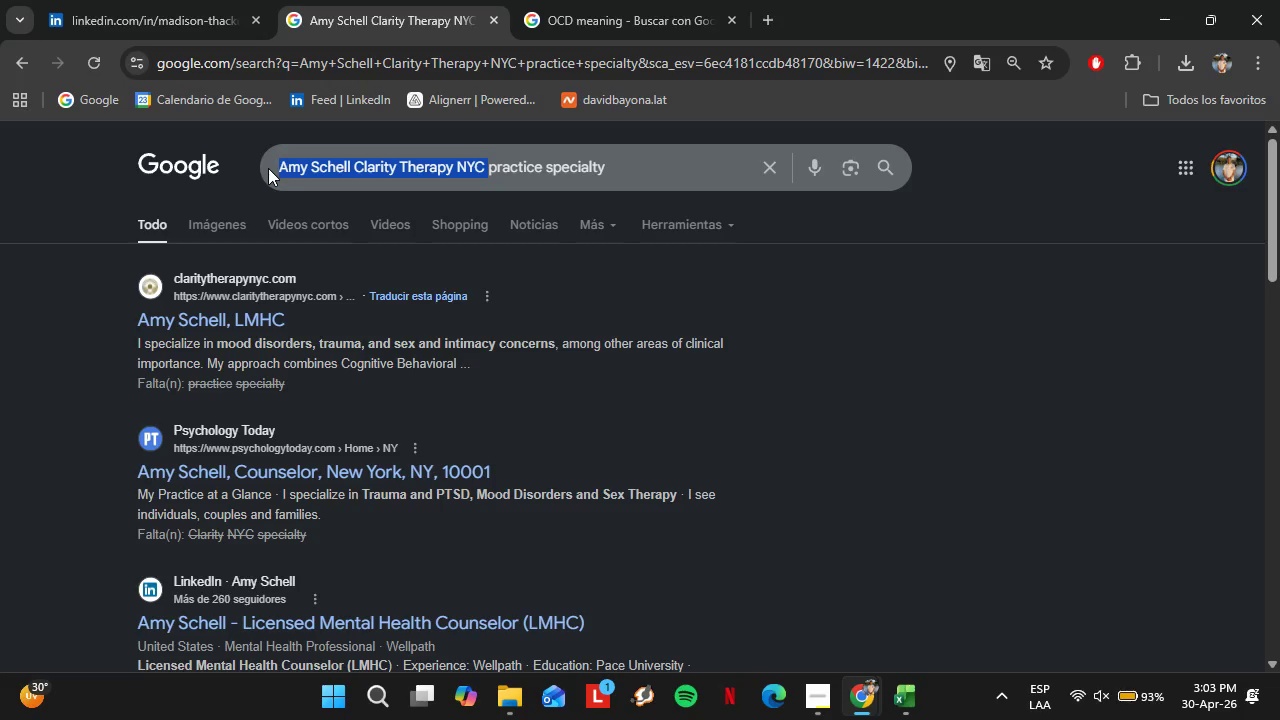 
key(Control+V)
 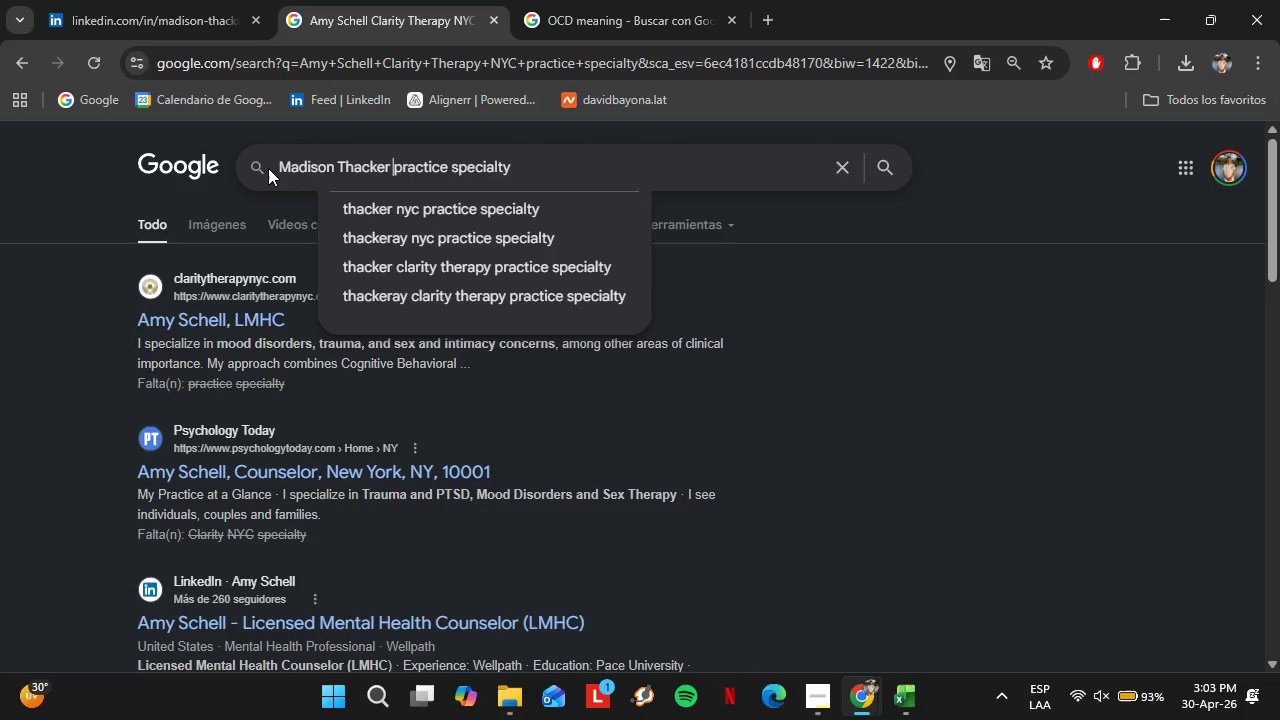 
key(Space)
 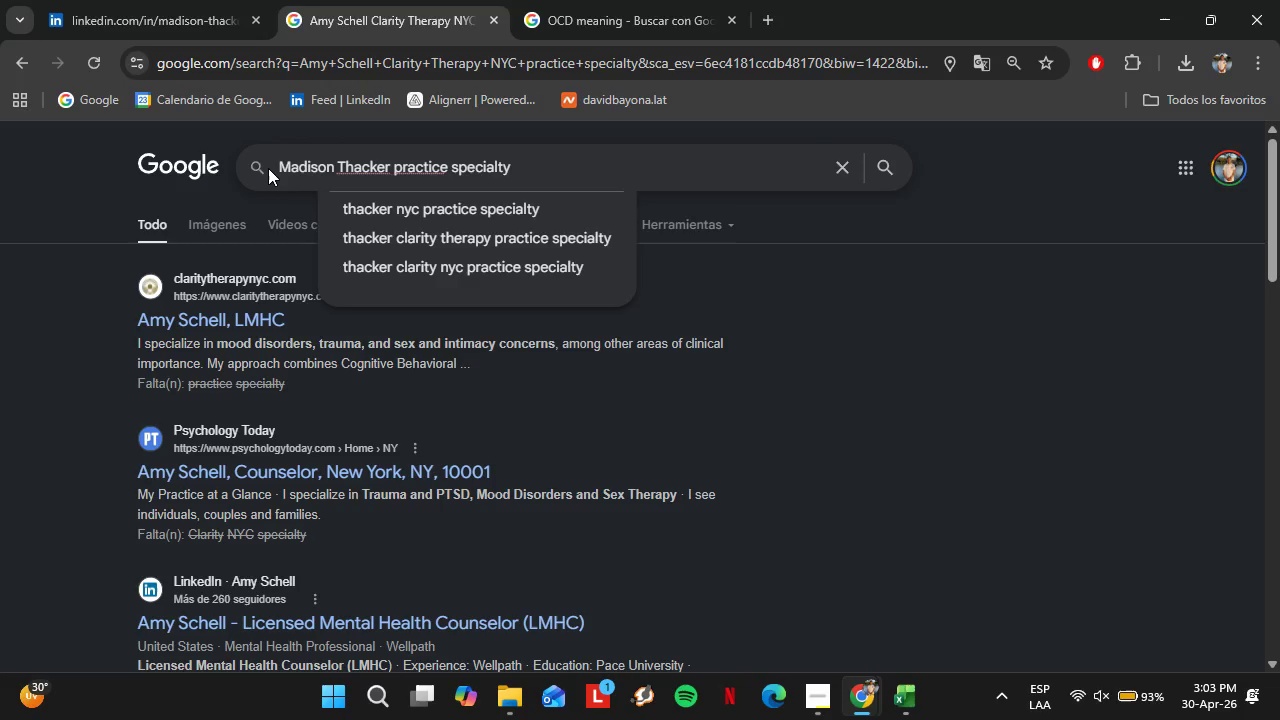 
key(Enter)
 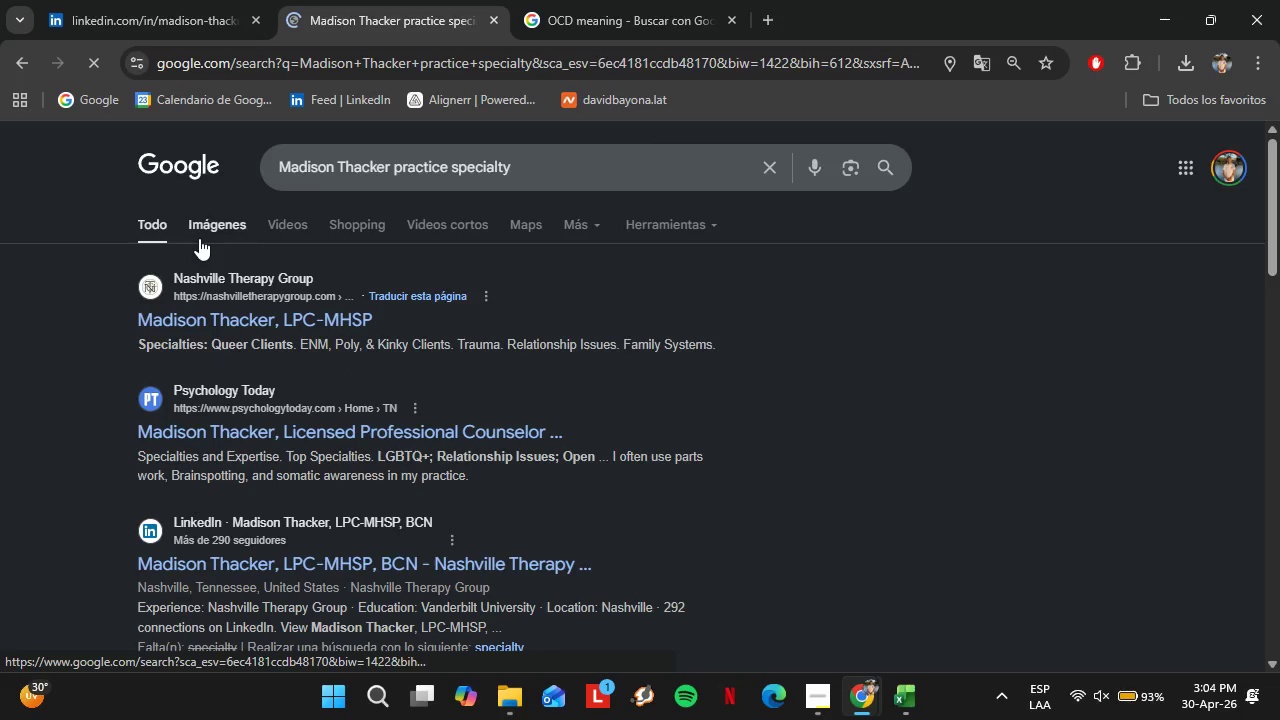 
wait(12.3)
 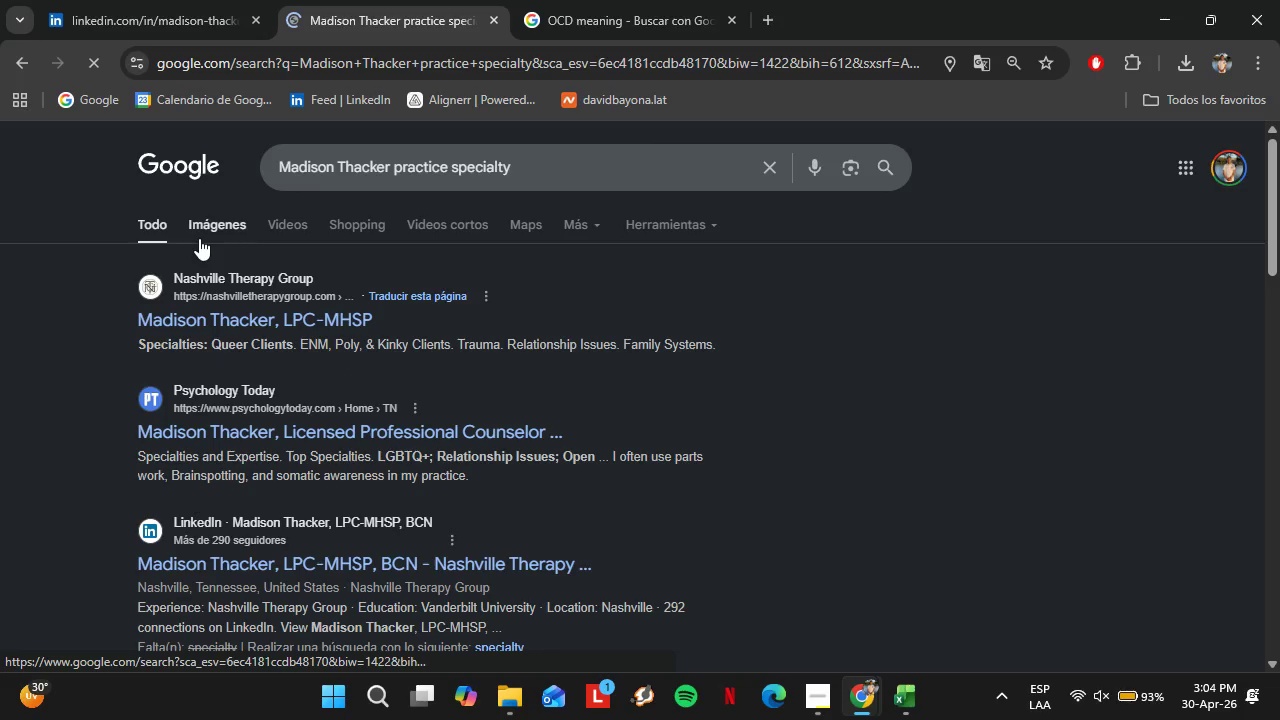 
left_click_drag(start_coordinate=[210, 345], to_coordinate=[293, 338])
 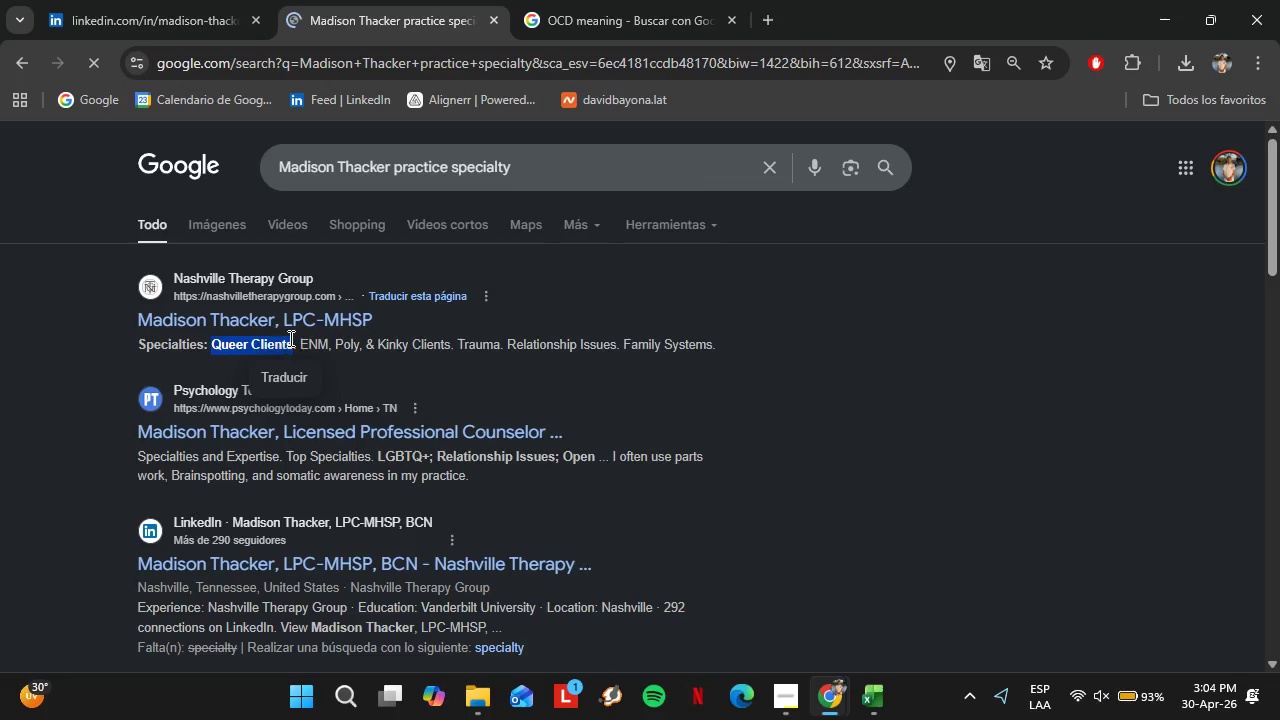 
key(Control+C)
 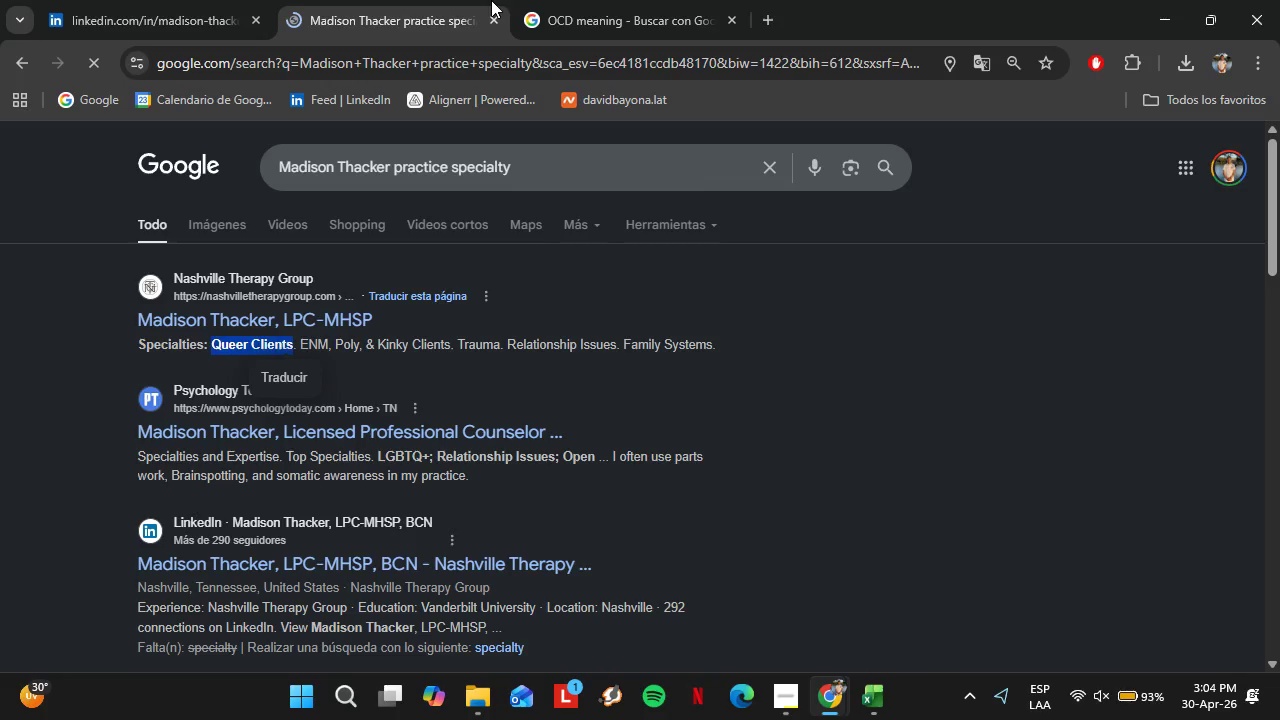 
left_click([566, 0])
 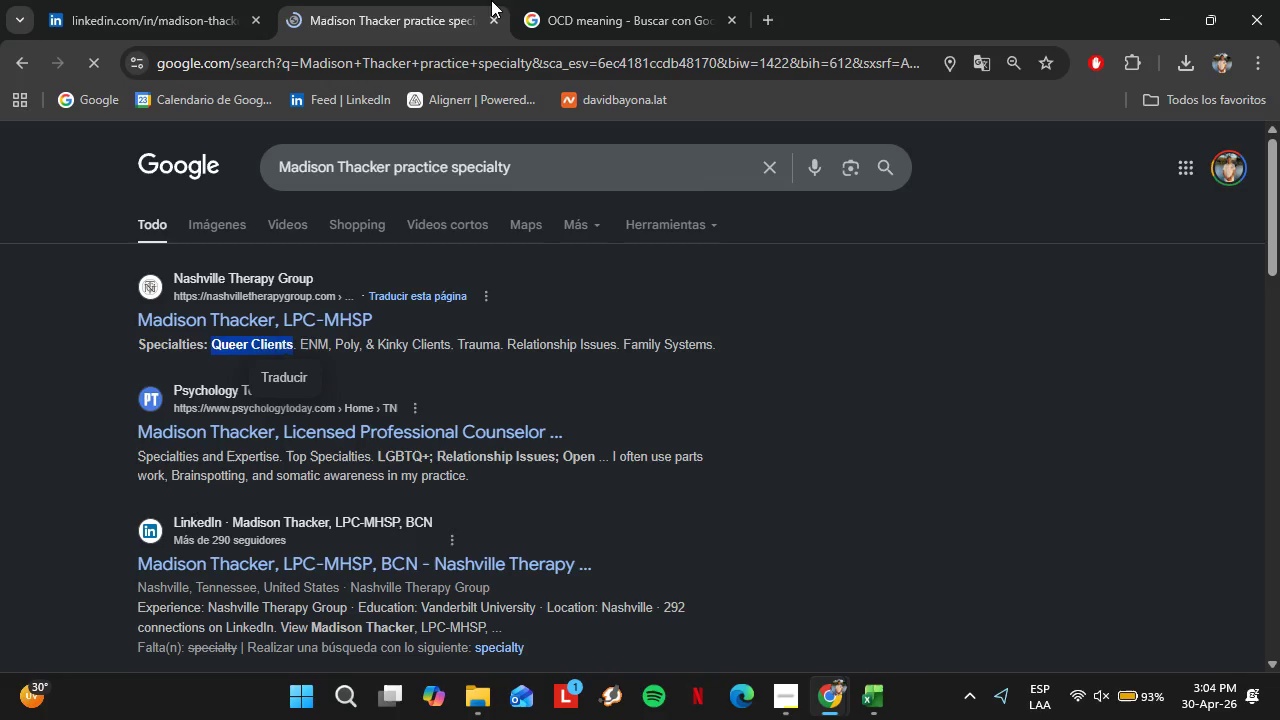 
left_click([532, 60])
 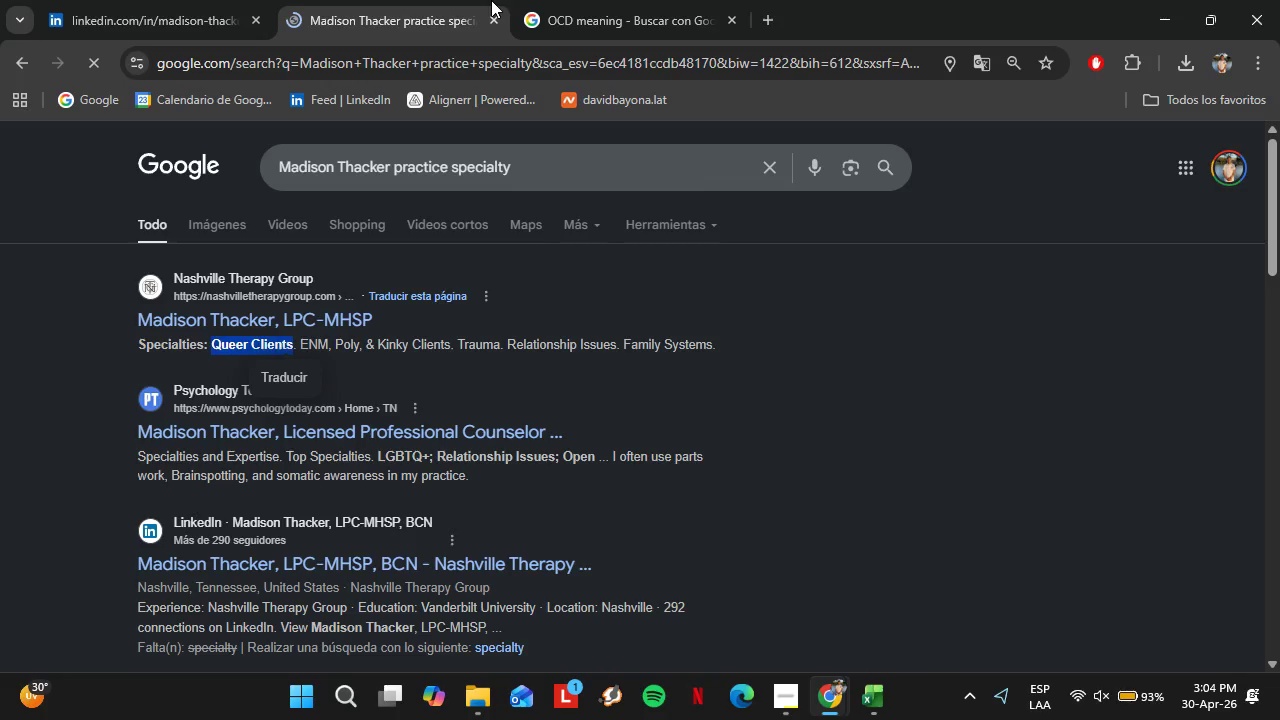 
key(Control+V)
 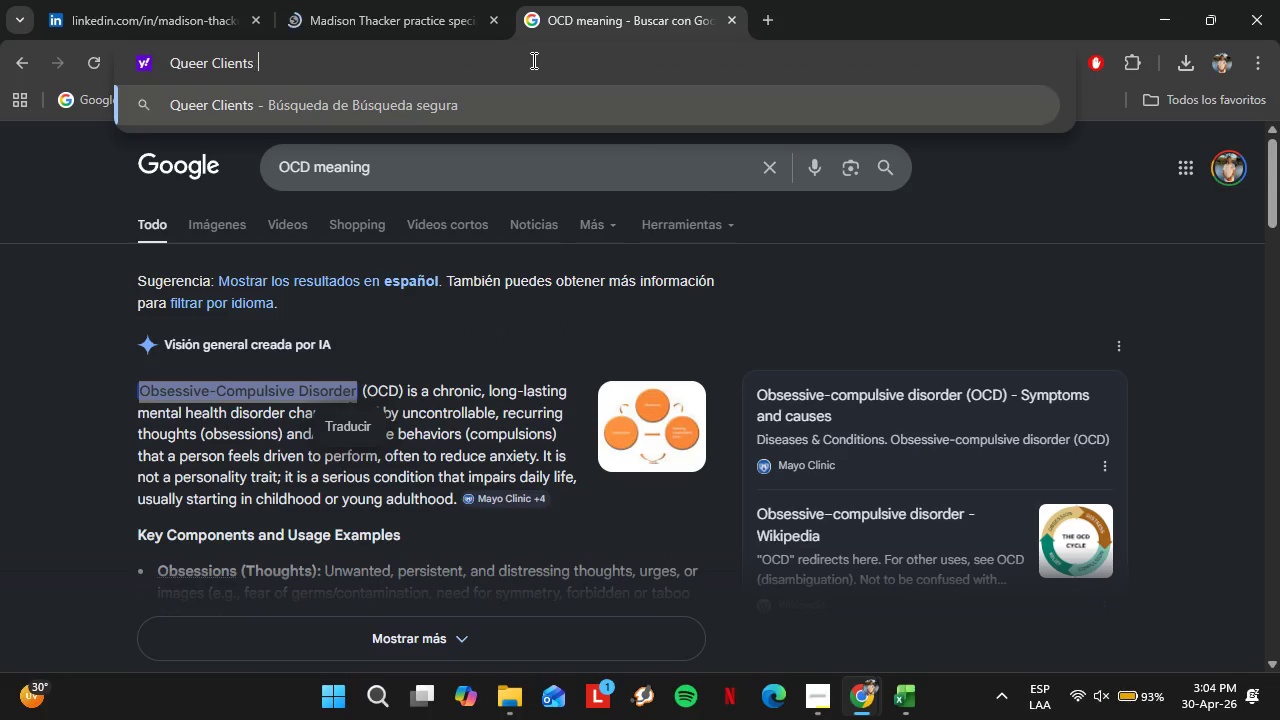 
key(Space)
 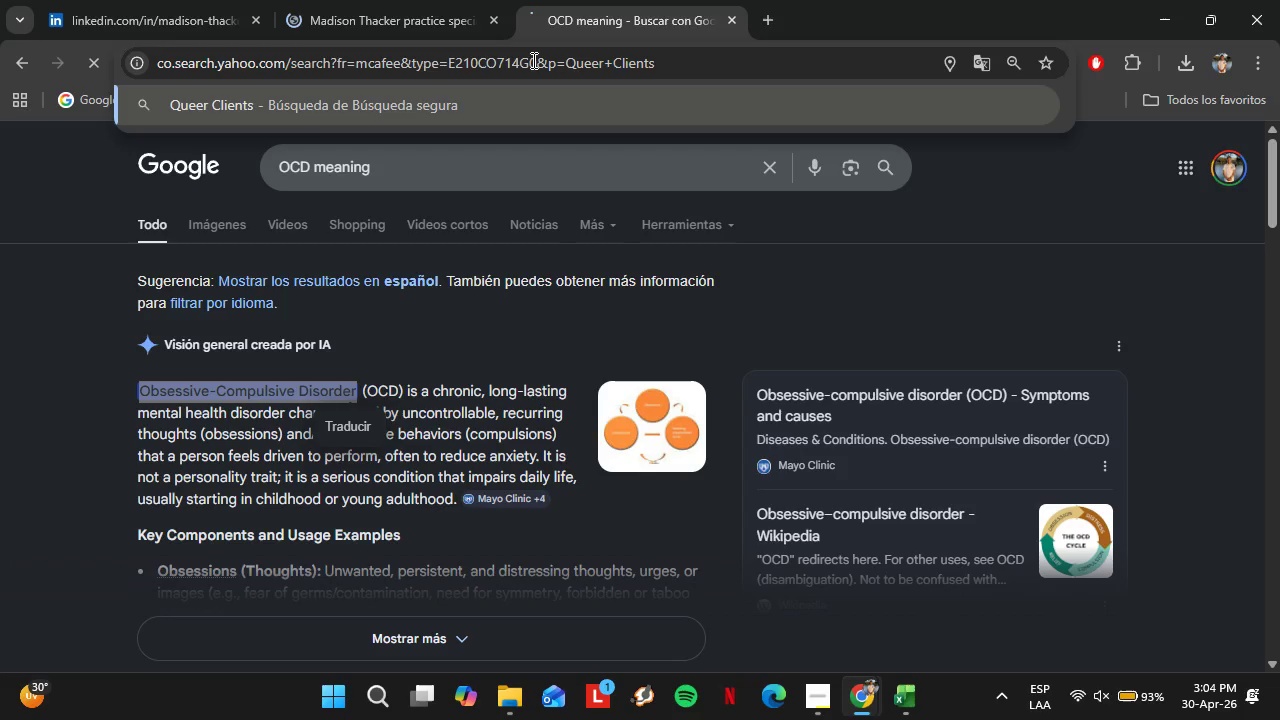 
key(Enter)
 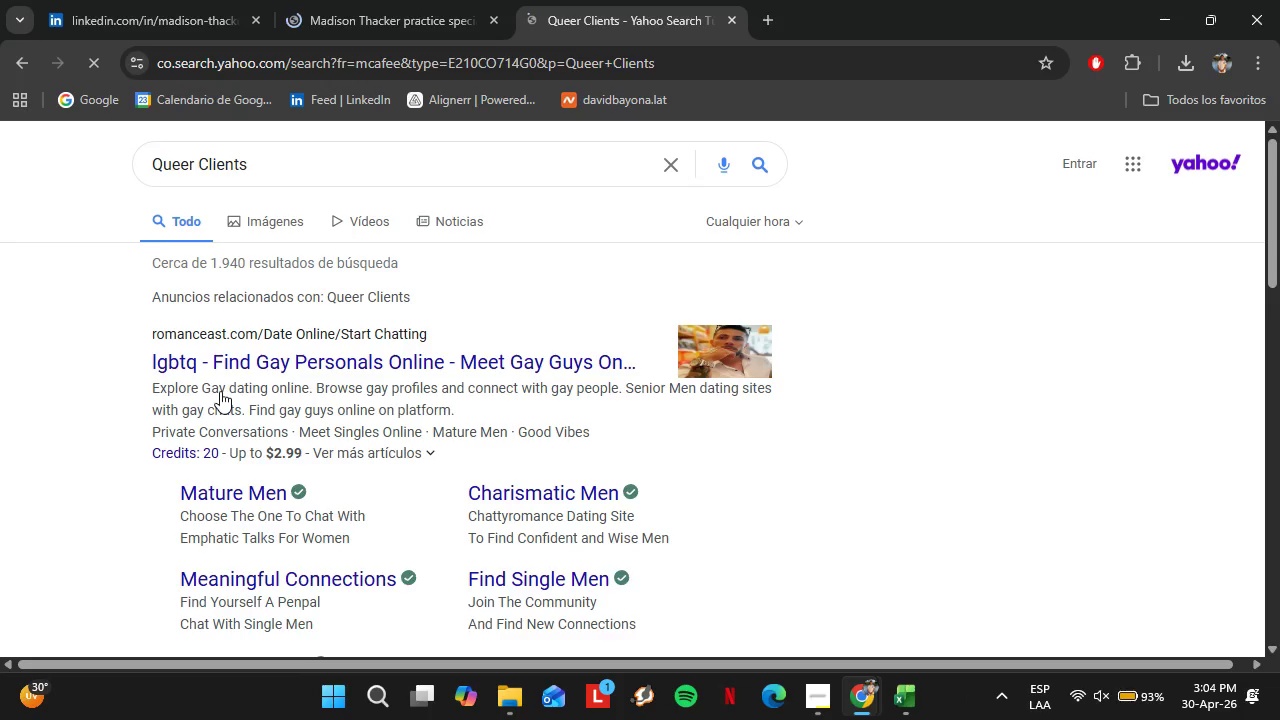 
wait(12.92)
 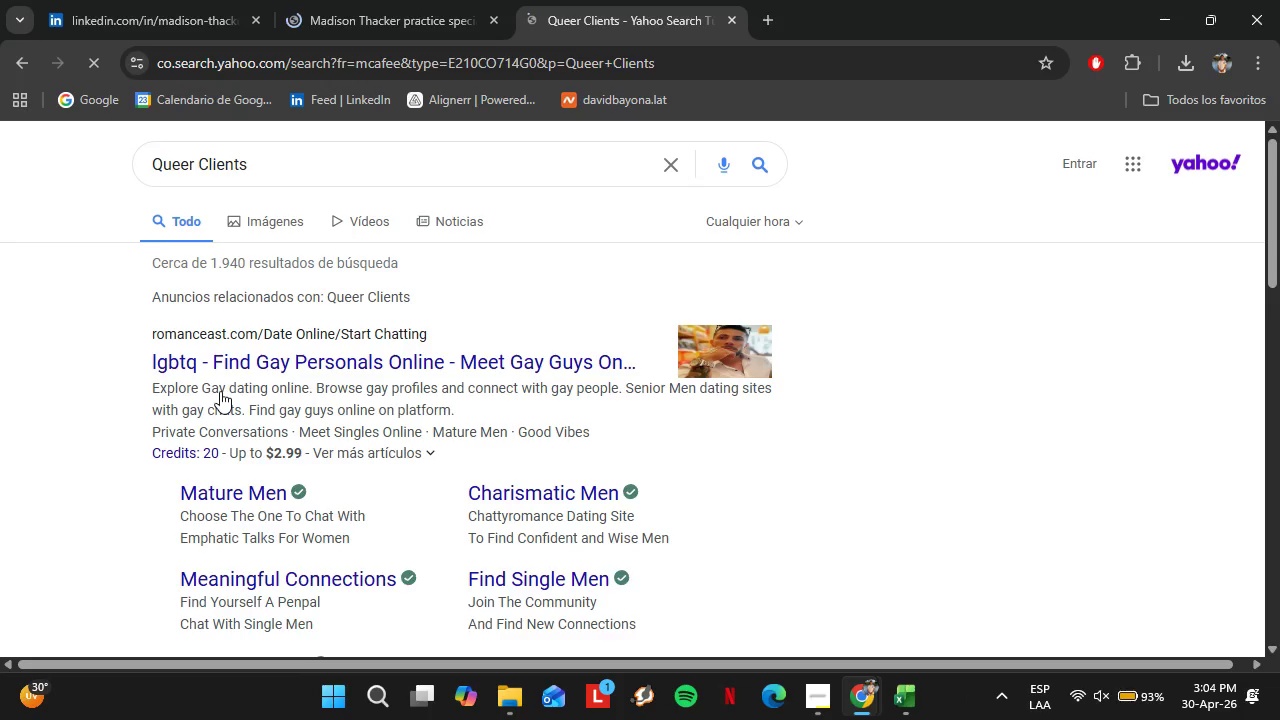 
scroll: coordinate [245, 325], scroll_direction: down, amount: 4.0
 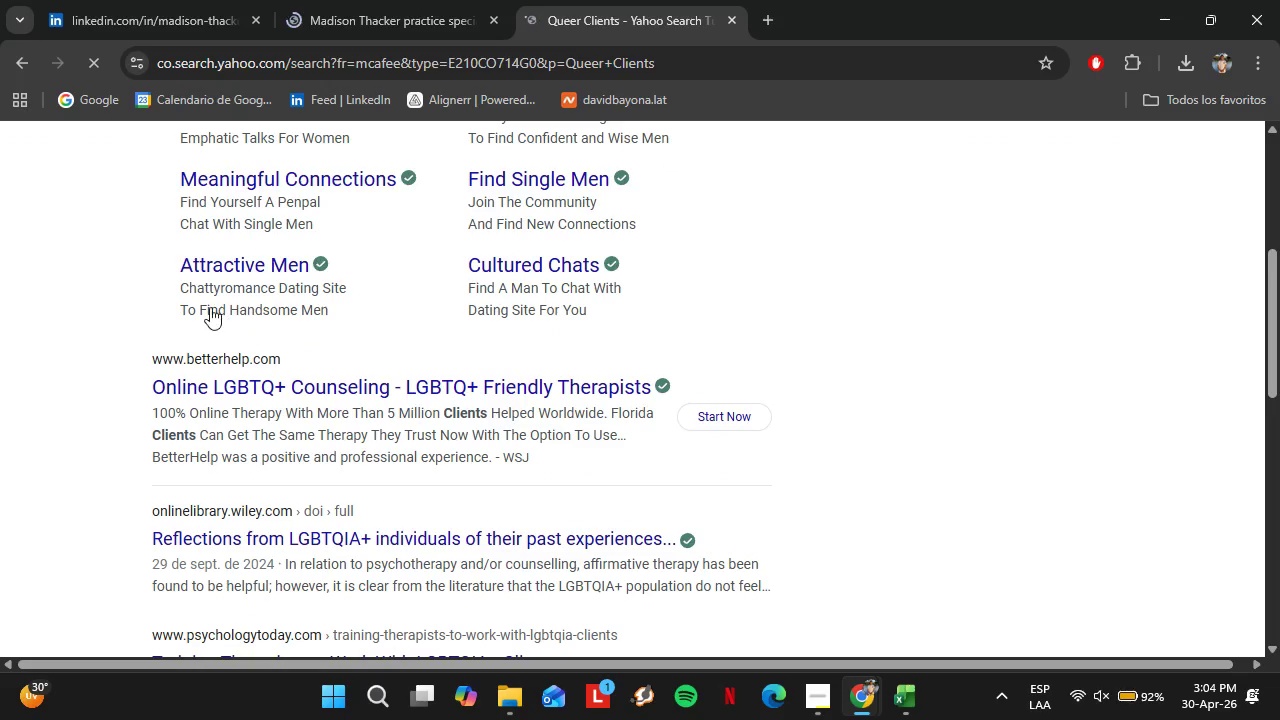 
scroll: coordinate [218, 303], scroll_direction: up, amount: 10.0
 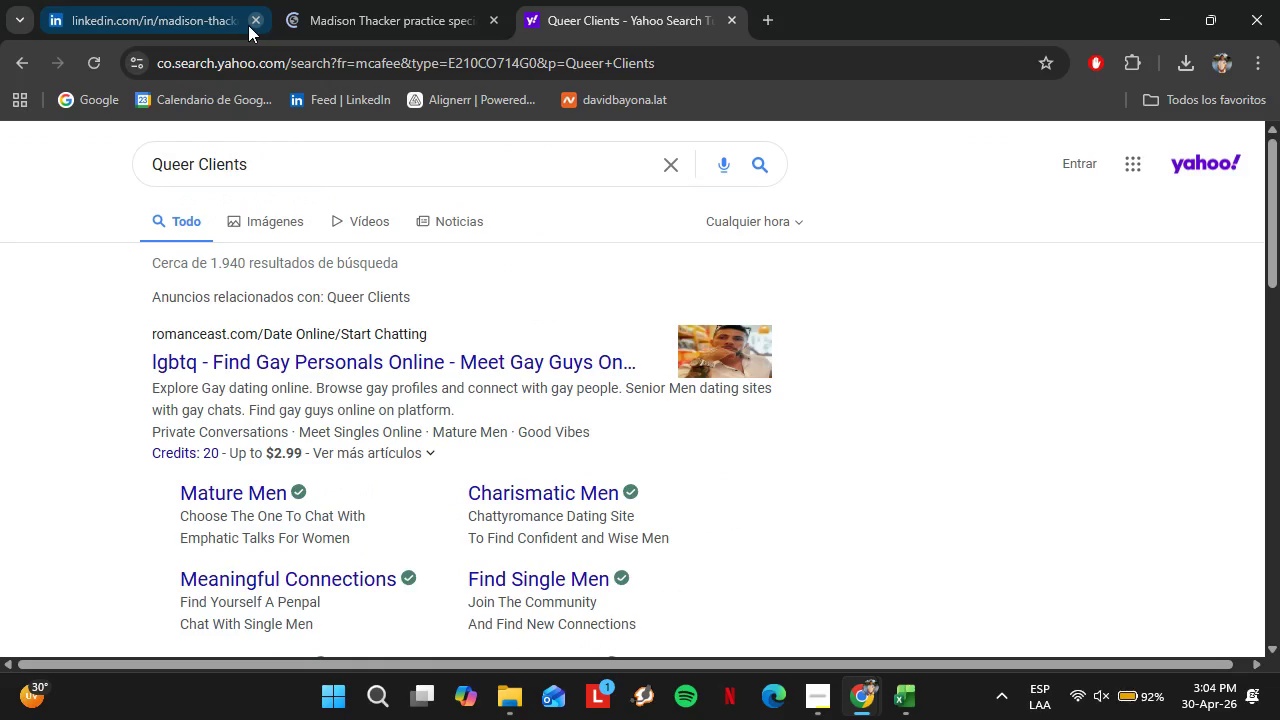 
left_click([368, 0])
 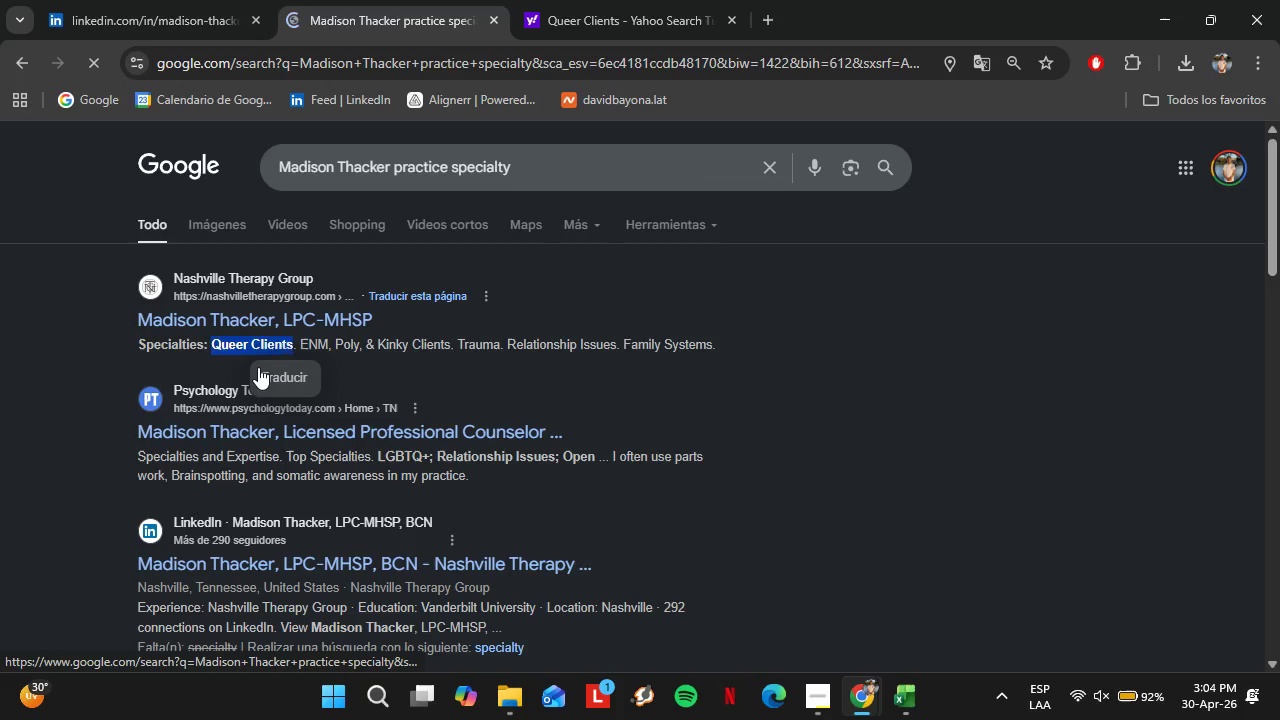 
key(Control+C)
 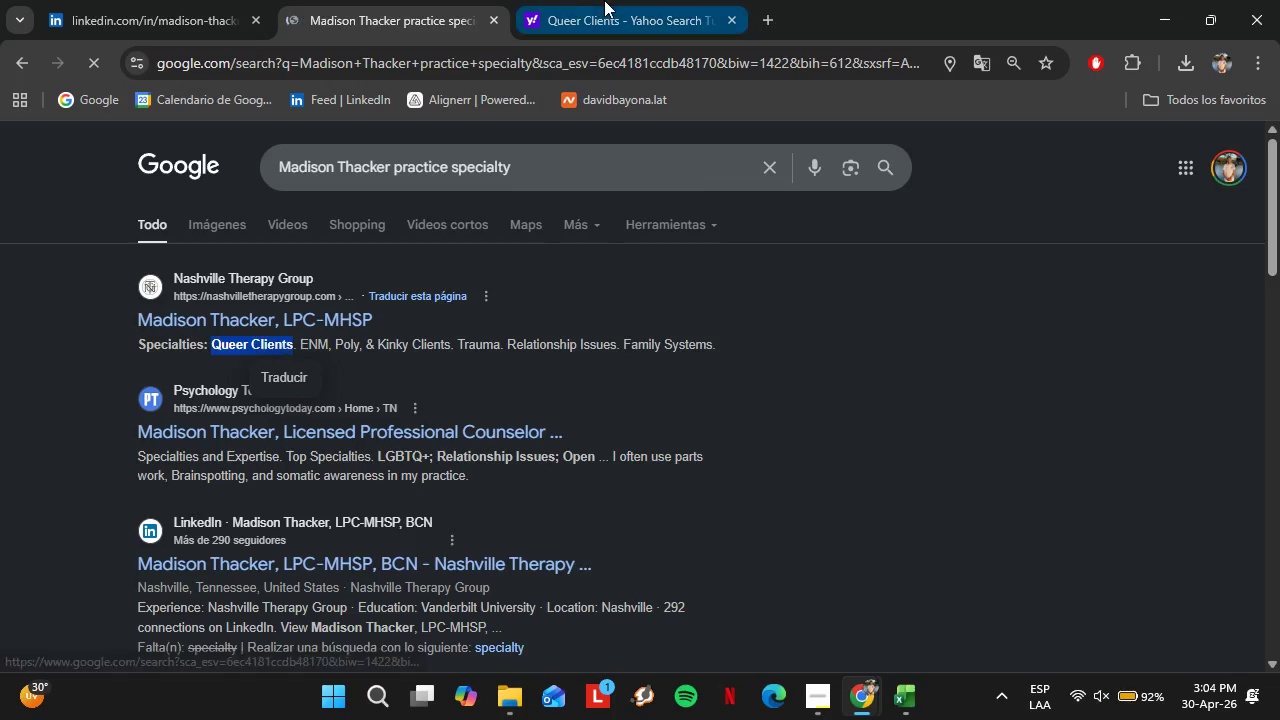 
left_click([604, 0])
 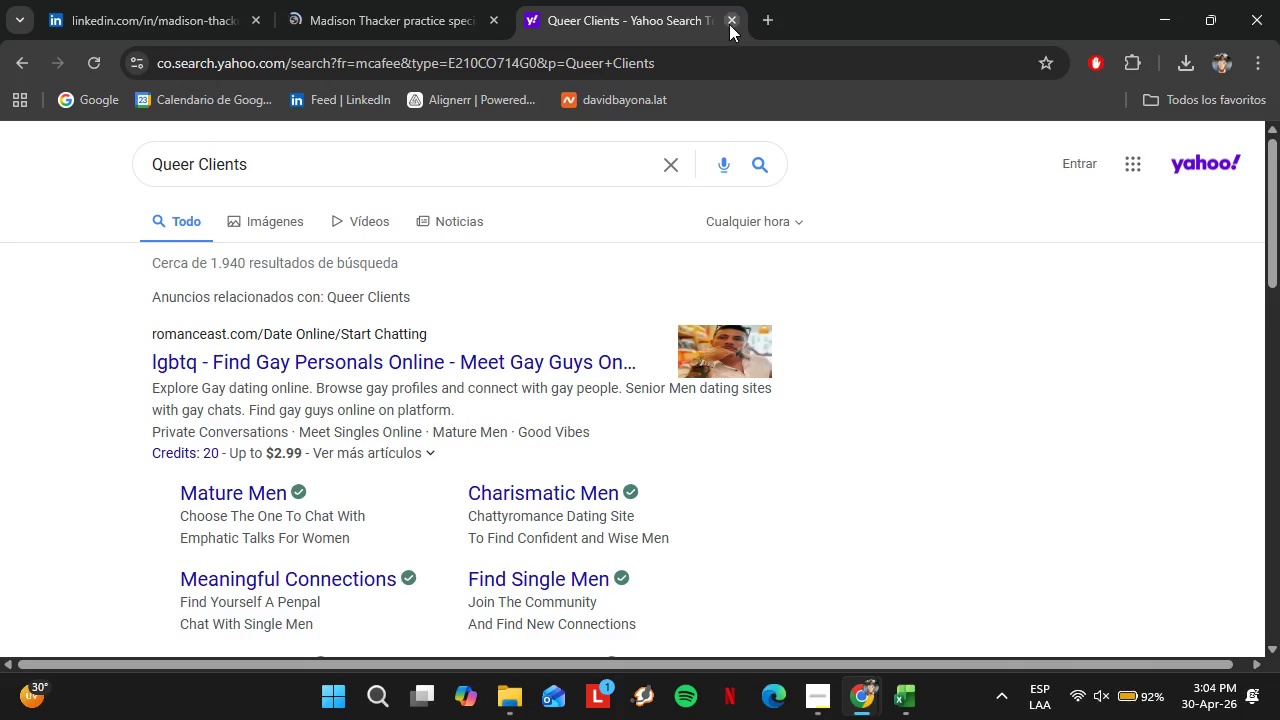 
left_click([735, 25])
 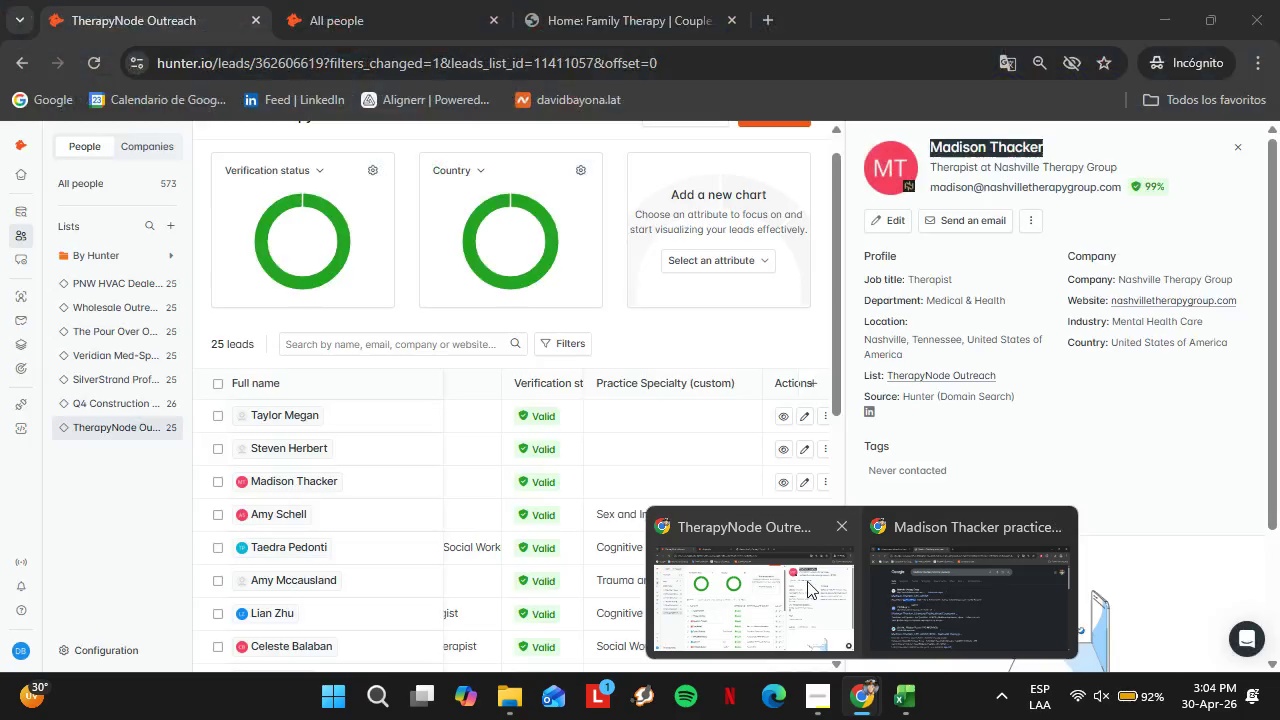 
left_click([764, 569])
 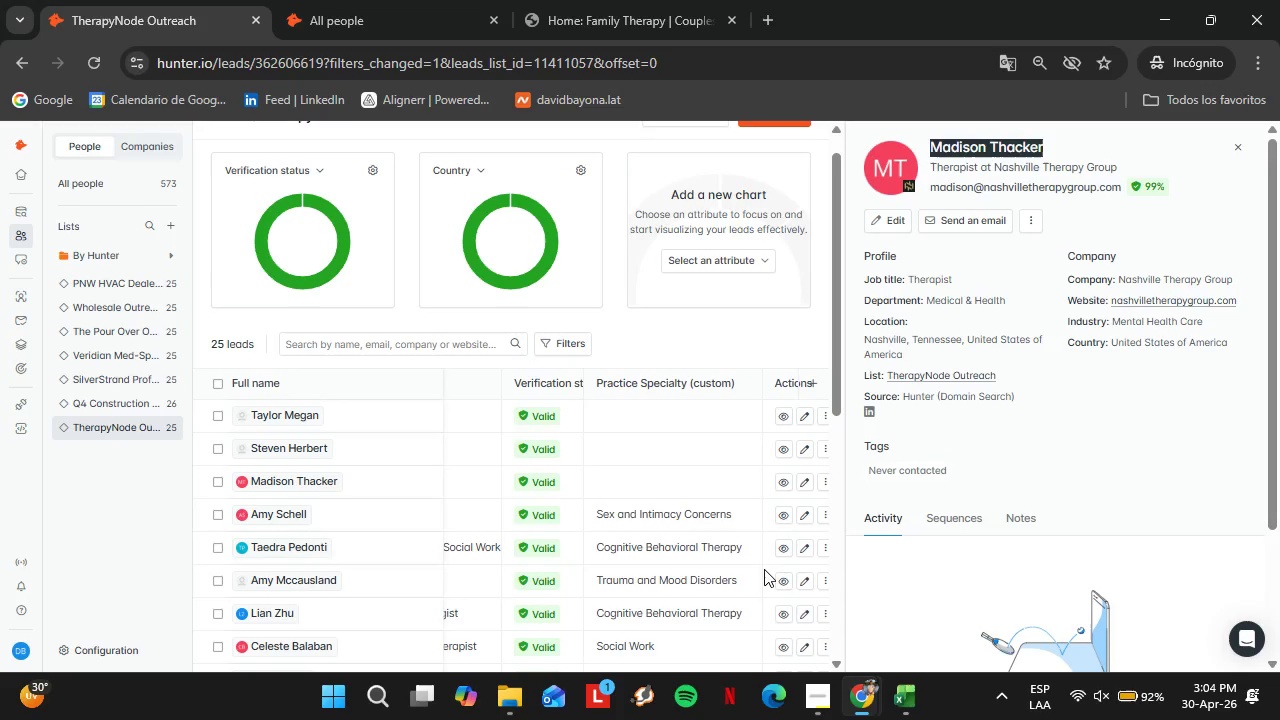 
double_click([685, 480])
 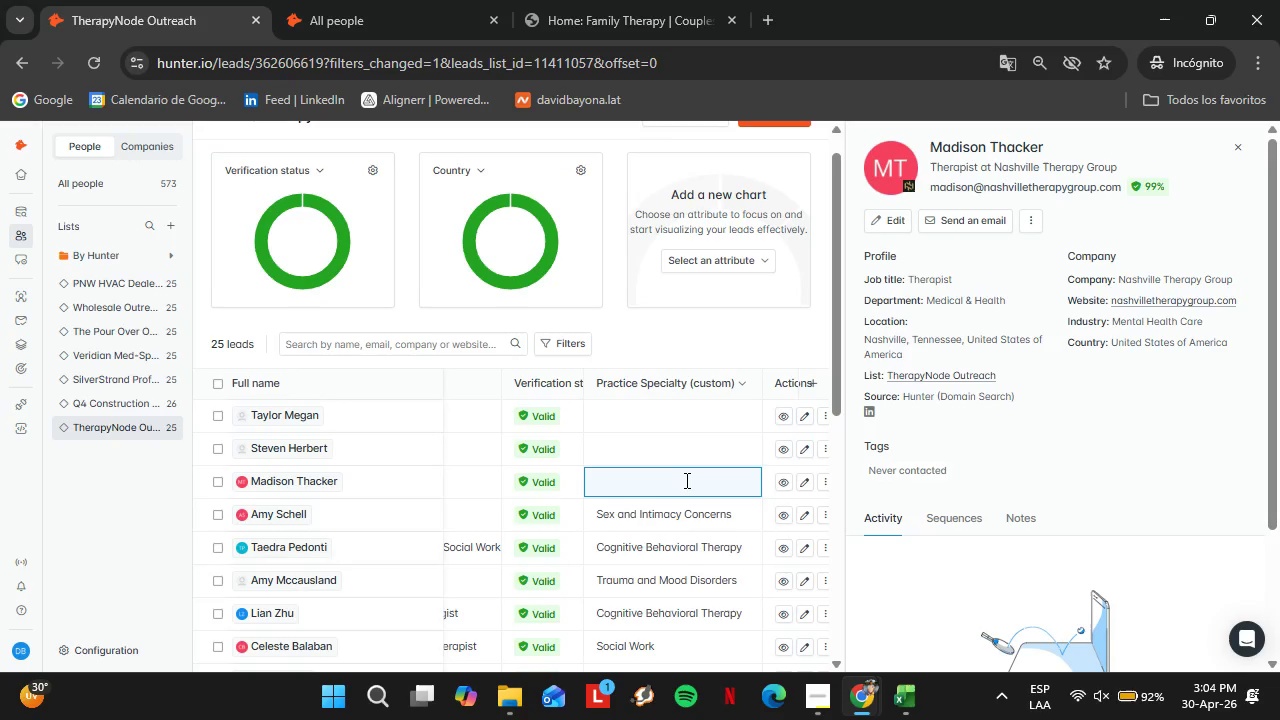 
double_click([685, 480])
 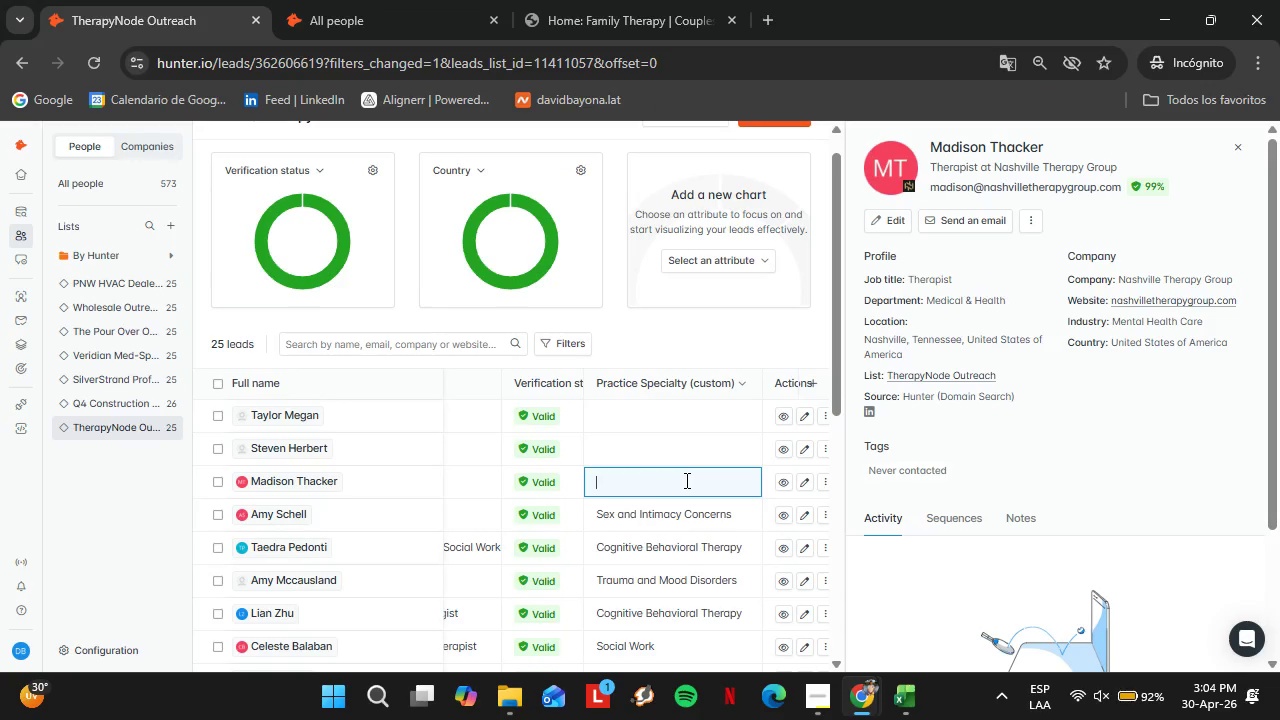 
key(Control+V)
 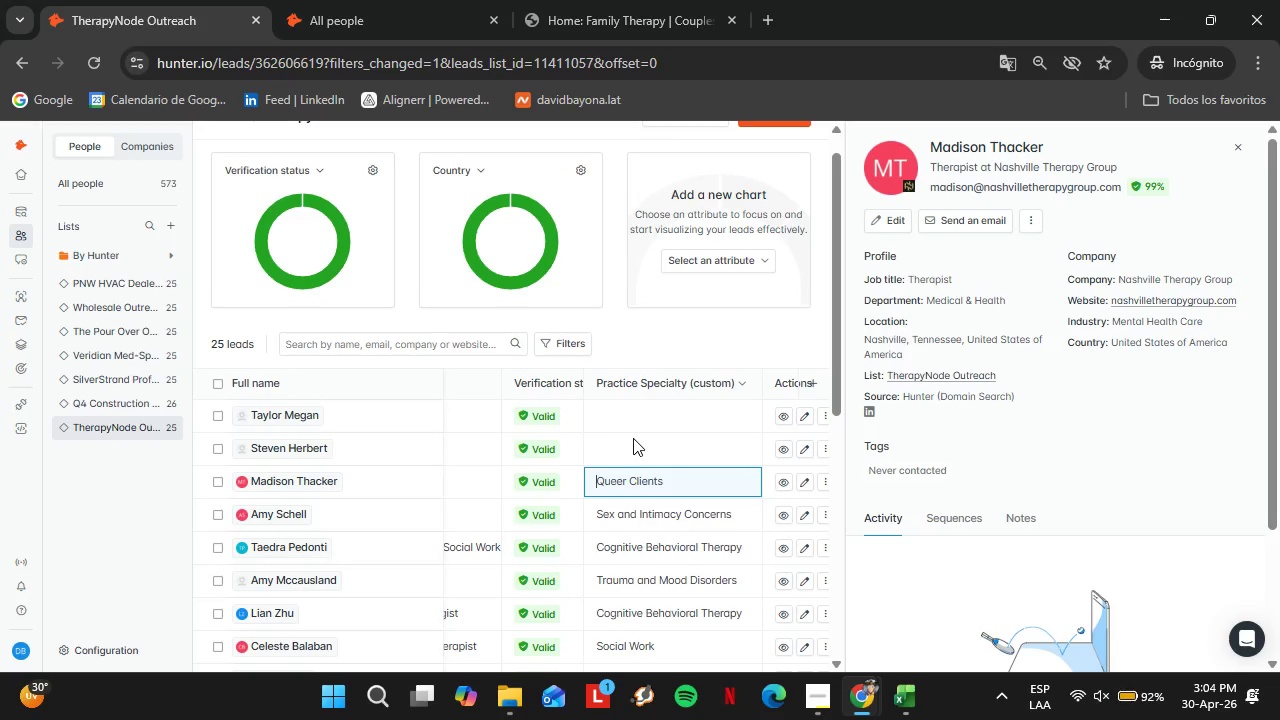 
left_click([640, 442])
 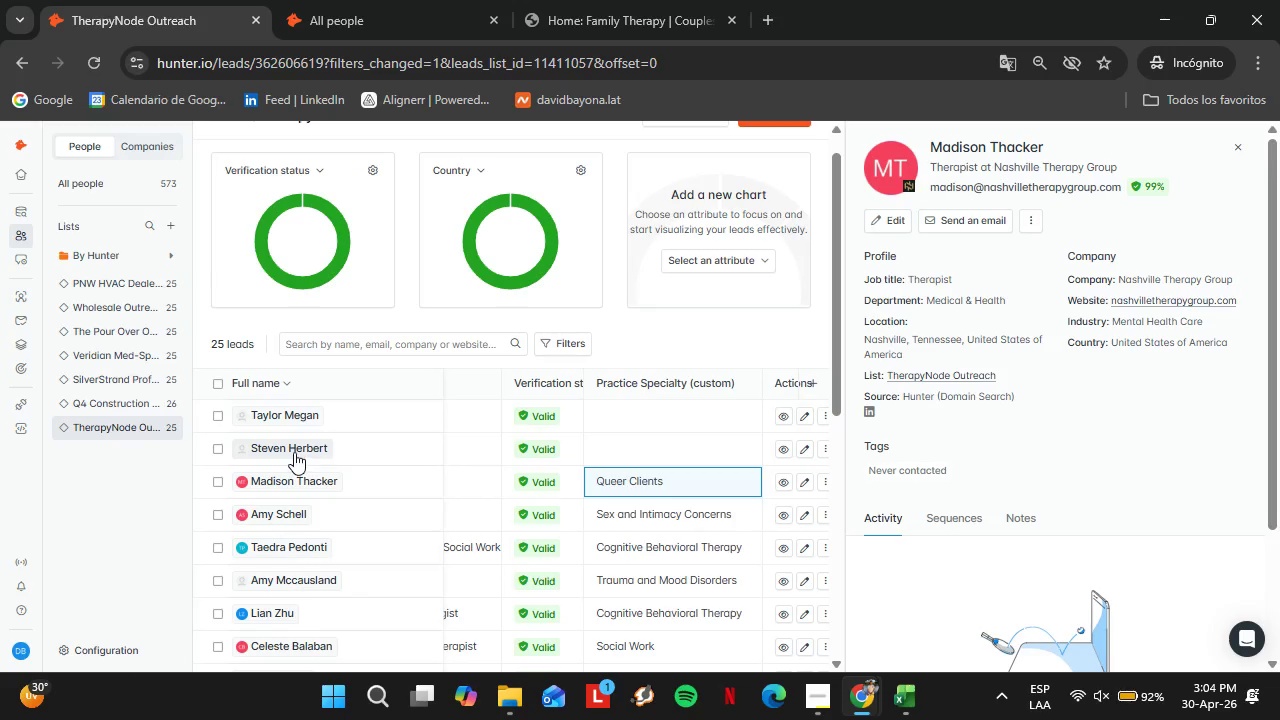 
left_click([294, 452])
 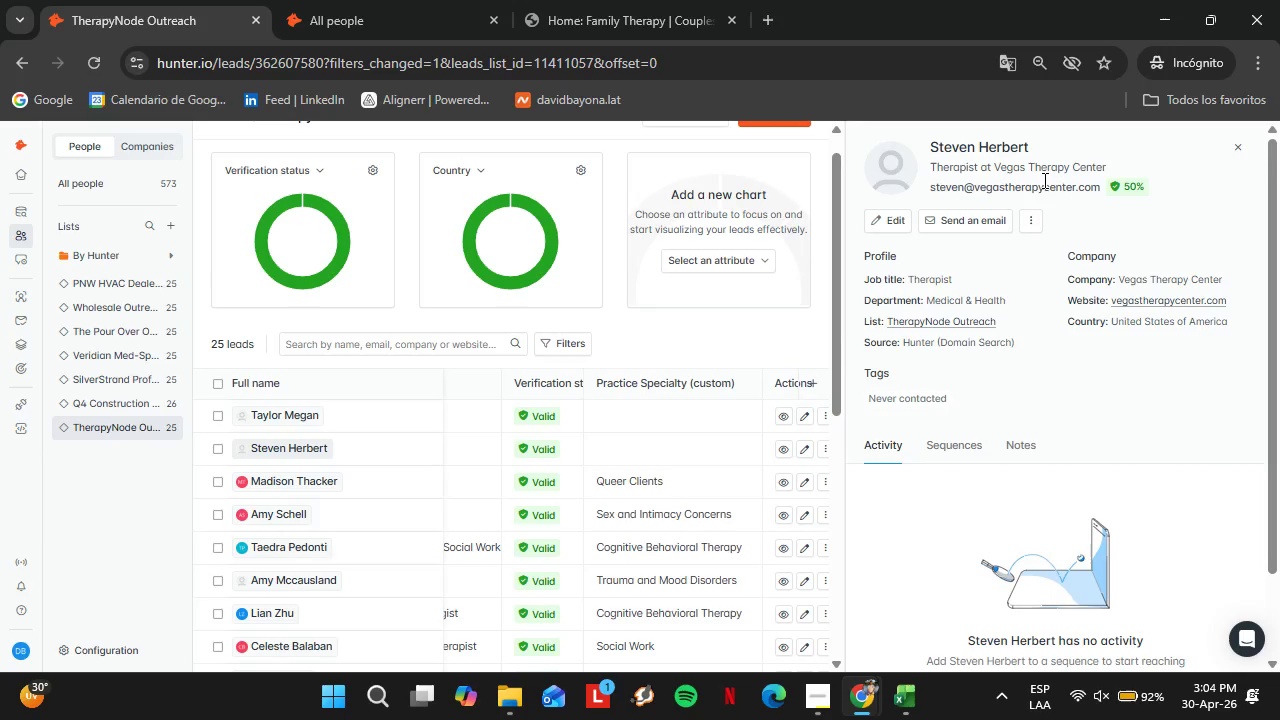 
left_click_drag(start_coordinate=[1028, 146], to_coordinate=[932, 152])
 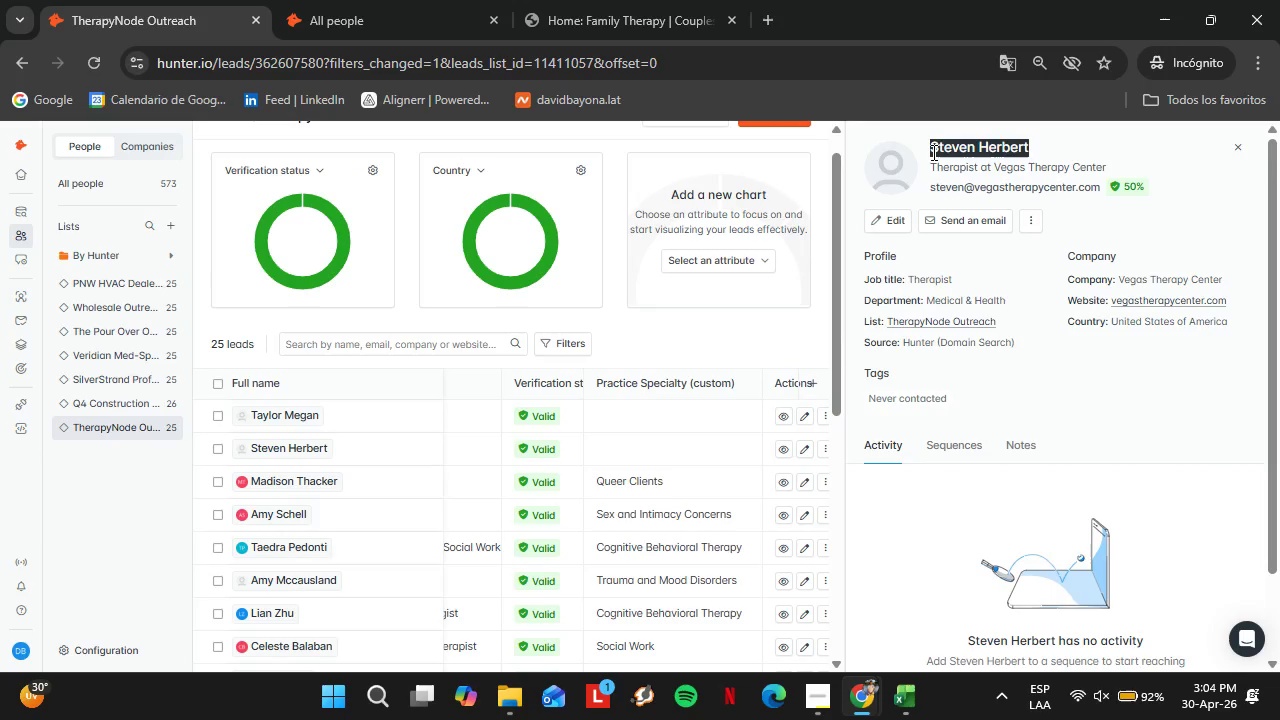 
key(Control+C)
 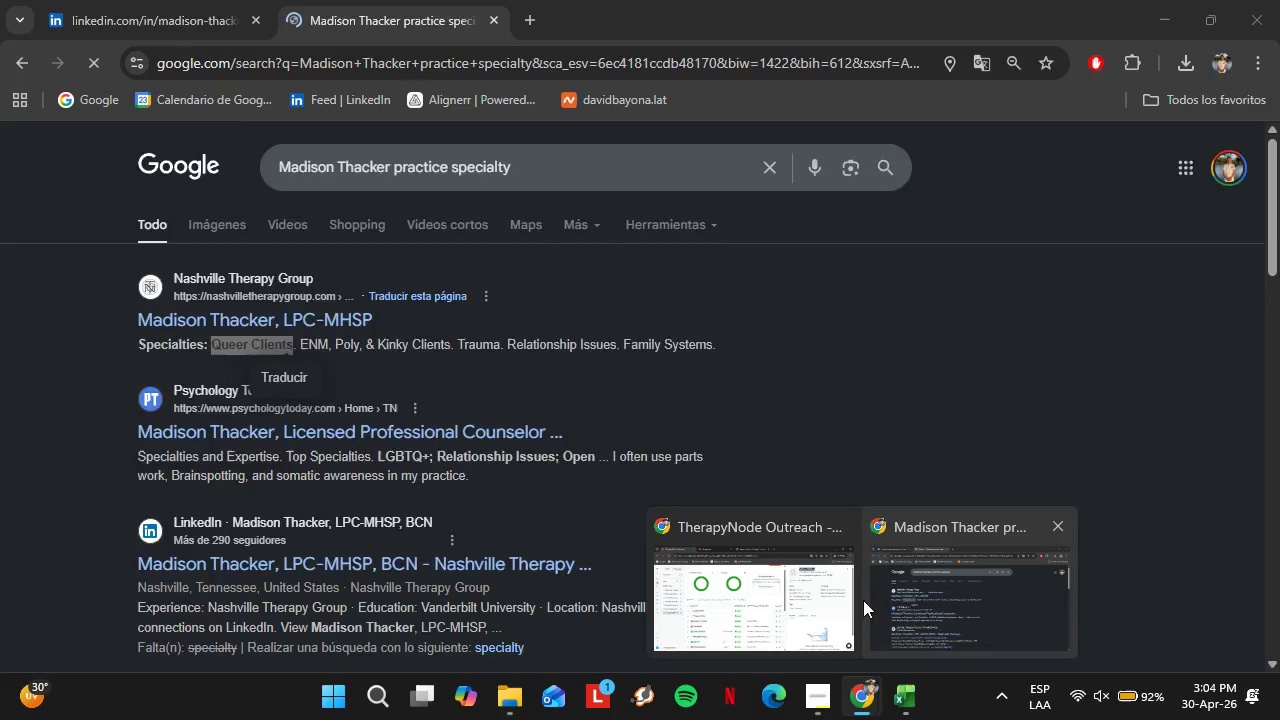 
left_click([910, 559])
 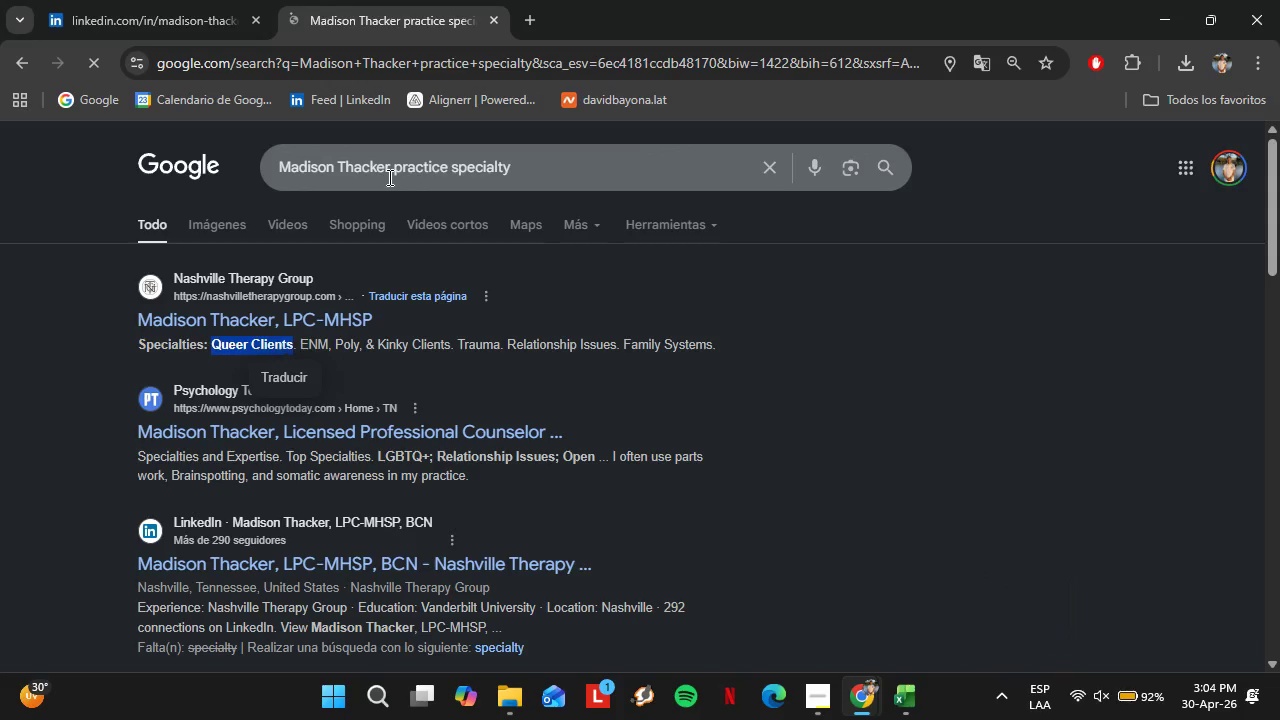 
left_click_drag(start_coordinate=[390, 167], to_coordinate=[269, 167])
 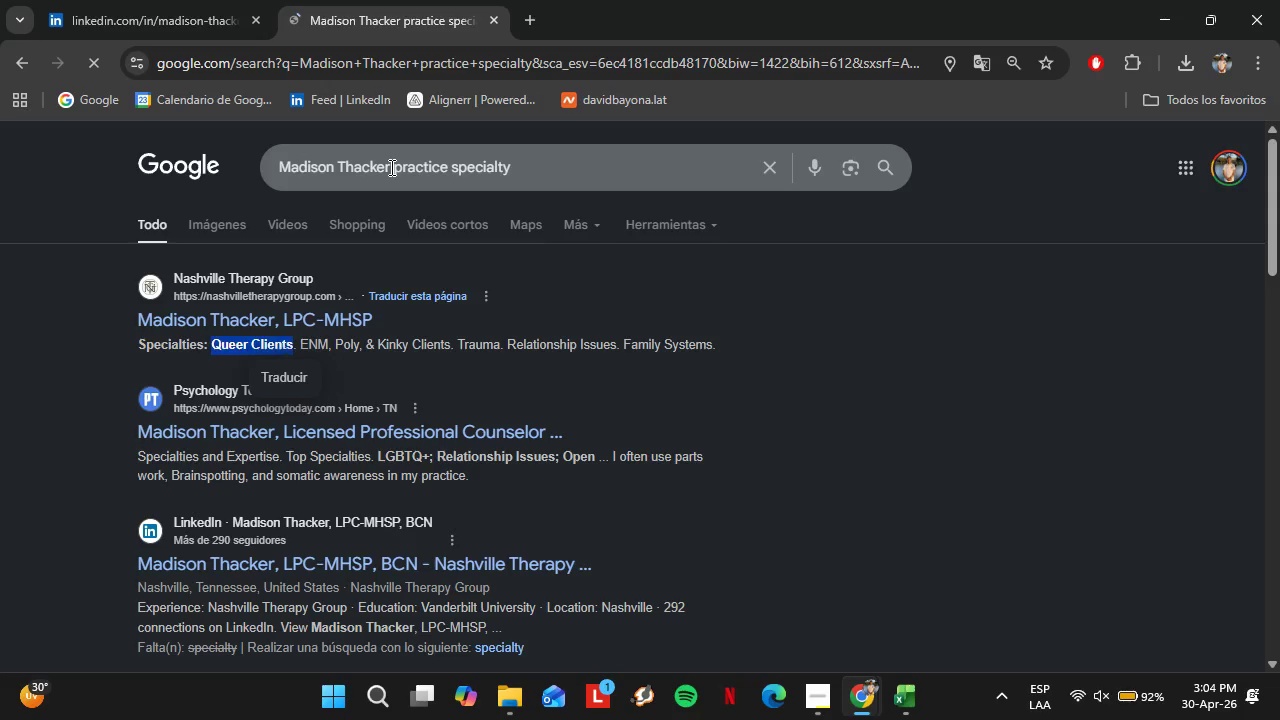 
key(Control+V)
 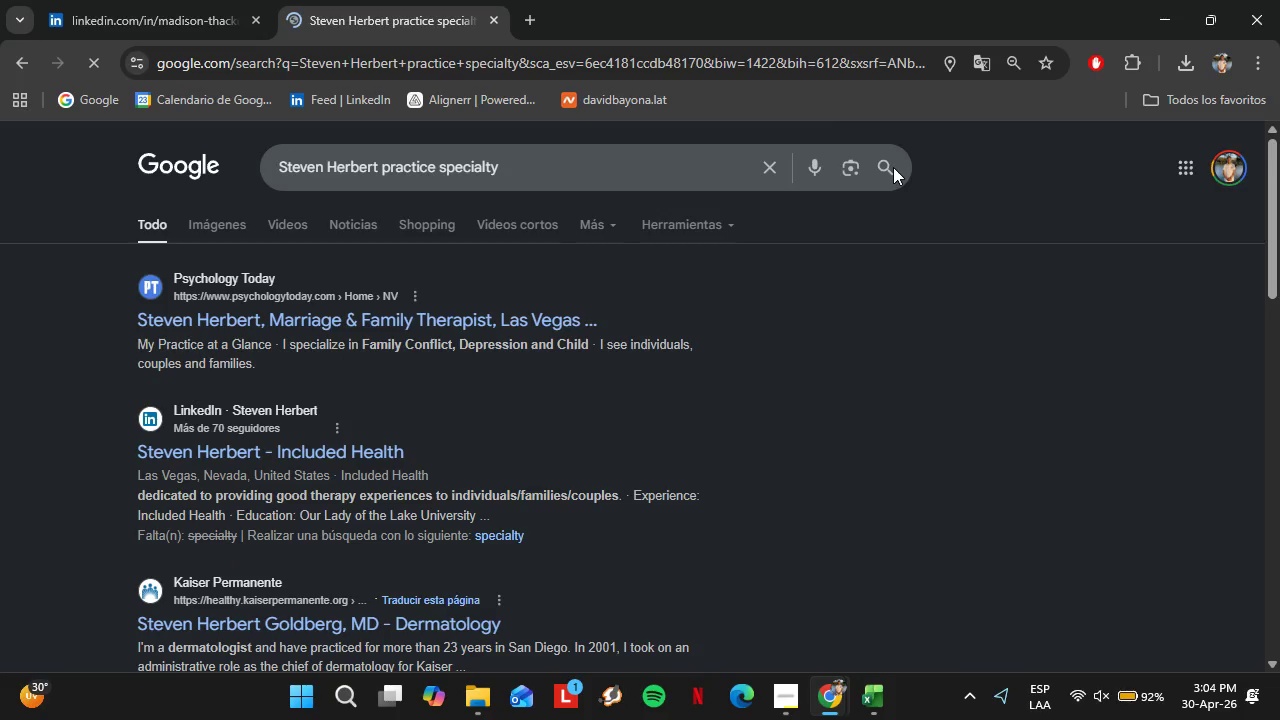 
wait(9.5)
 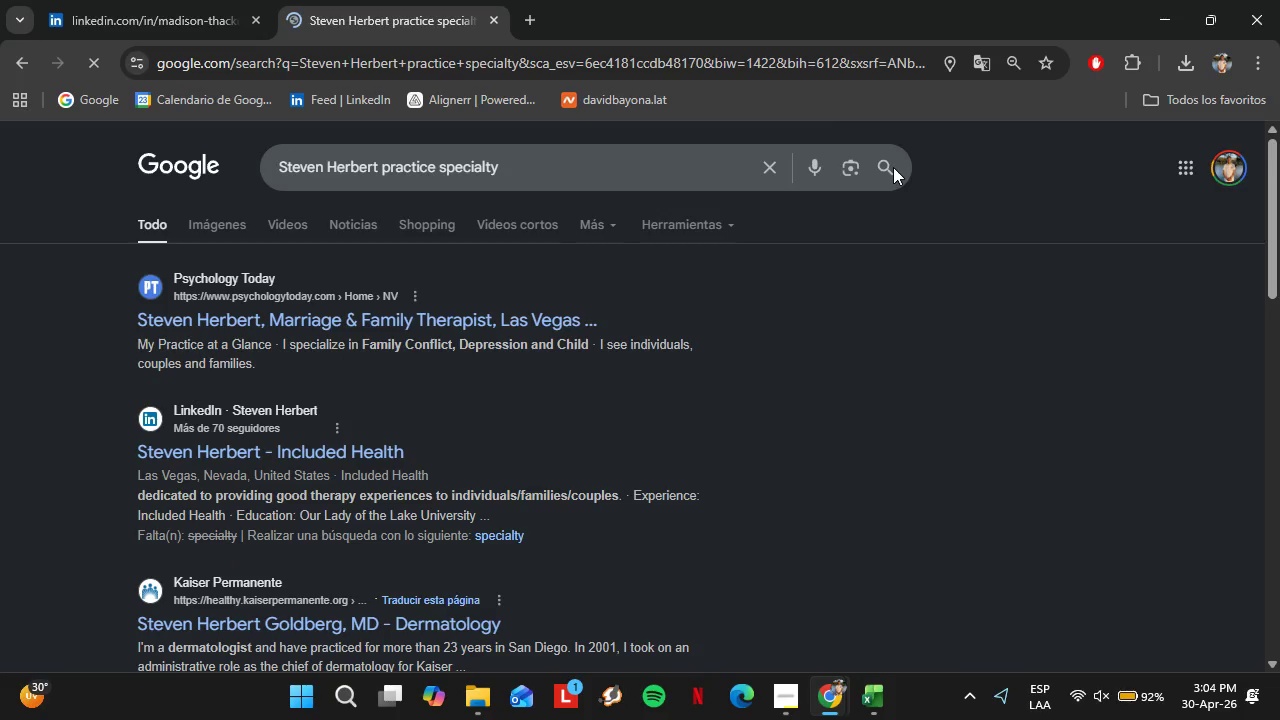 
left_click_drag(start_coordinate=[361, 339], to_coordinate=[452, 346])
 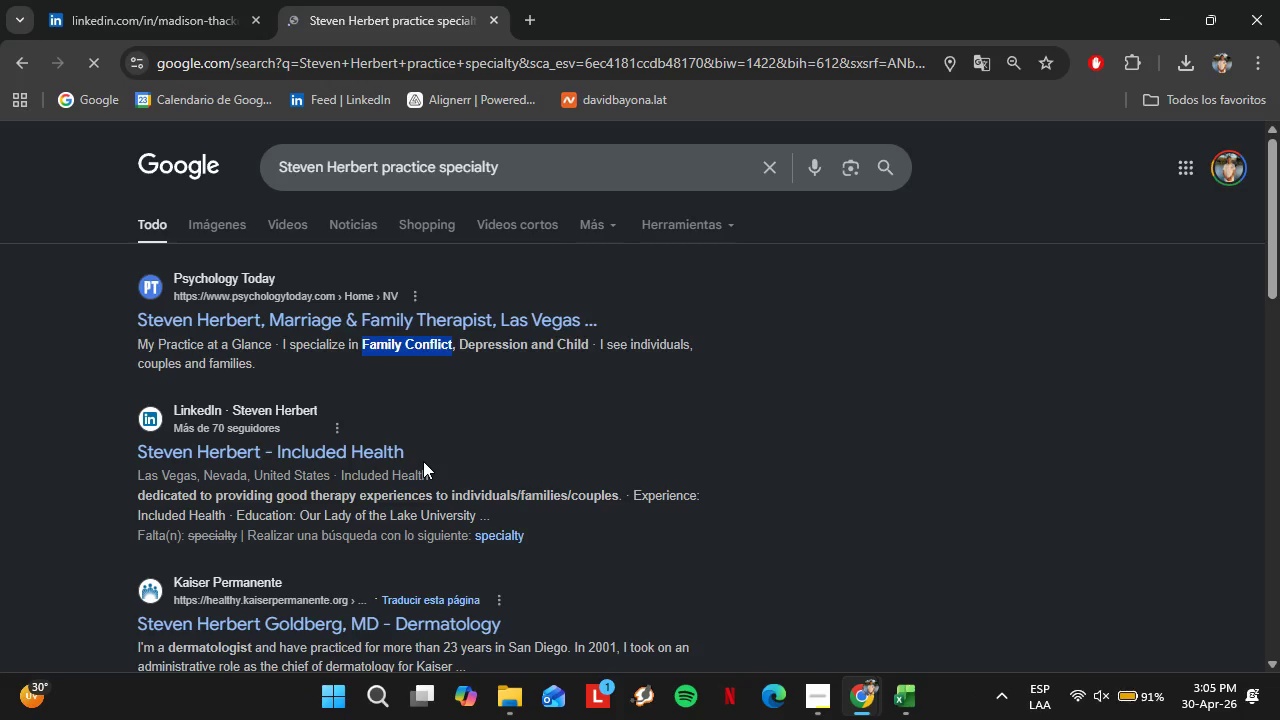 
key(Control+C)
 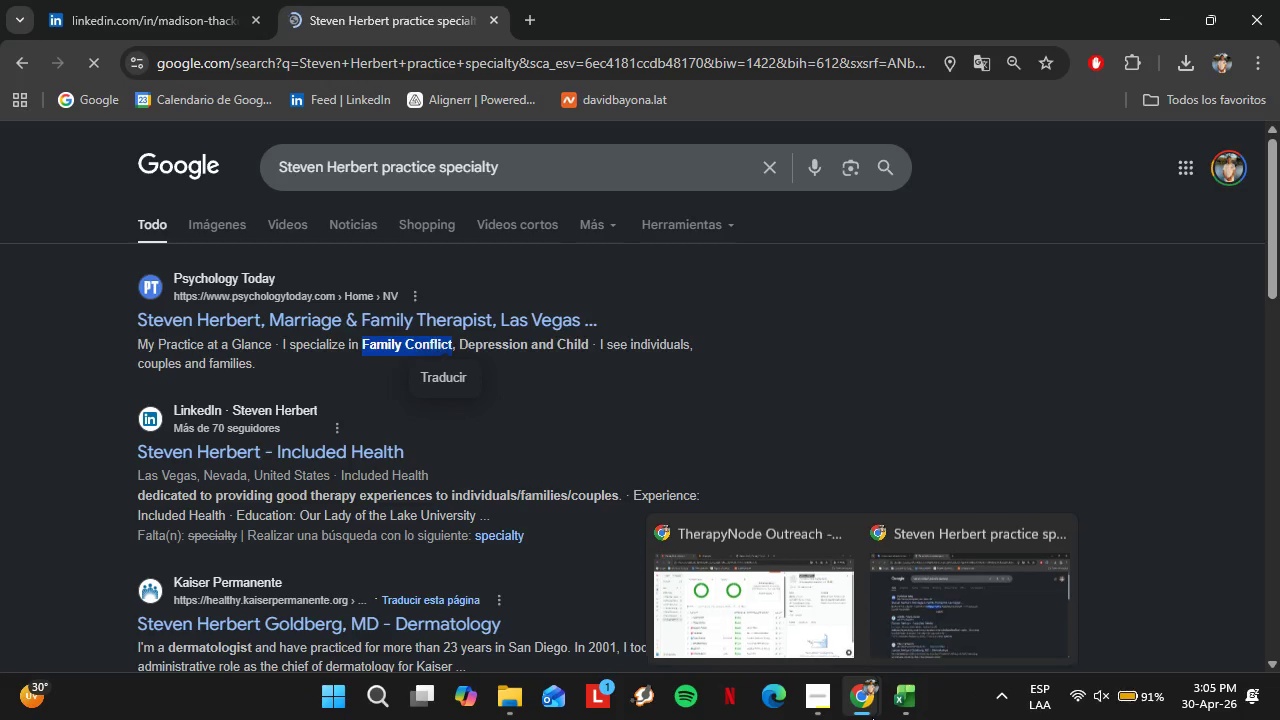 
left_click([940, 586])
 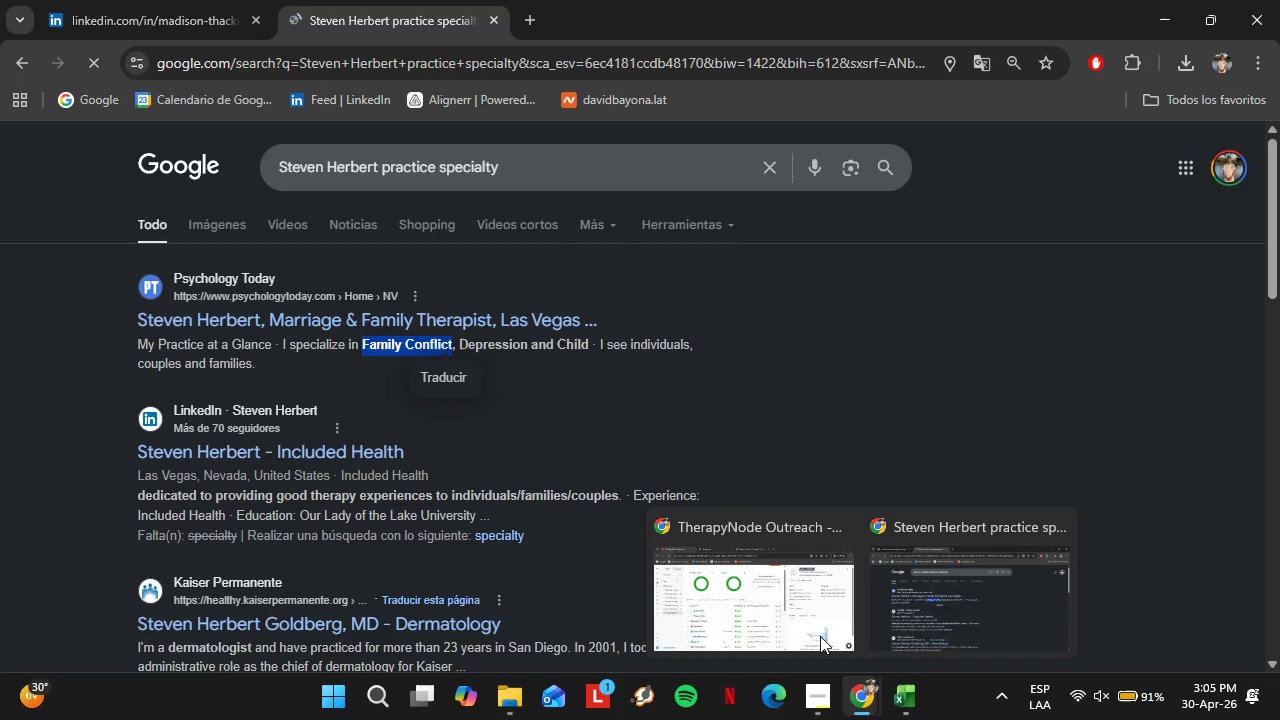 
left_click([770, 570])
 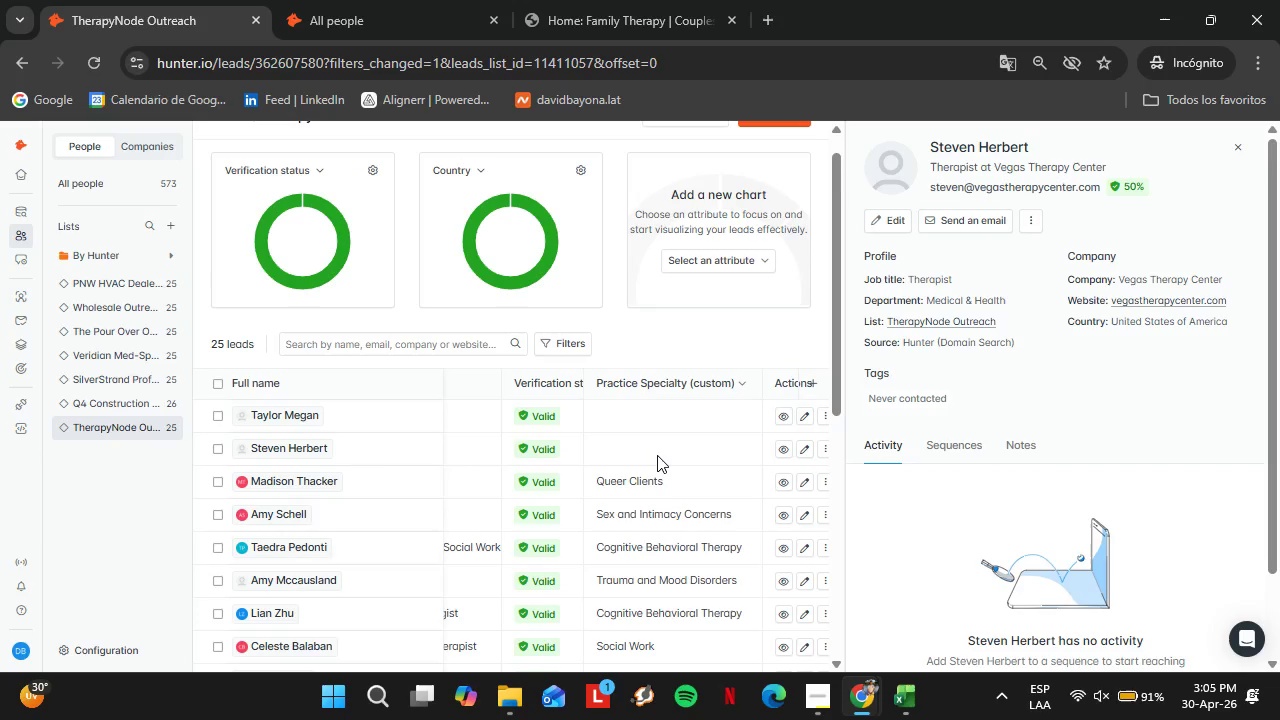 
double_click([657, 455])
 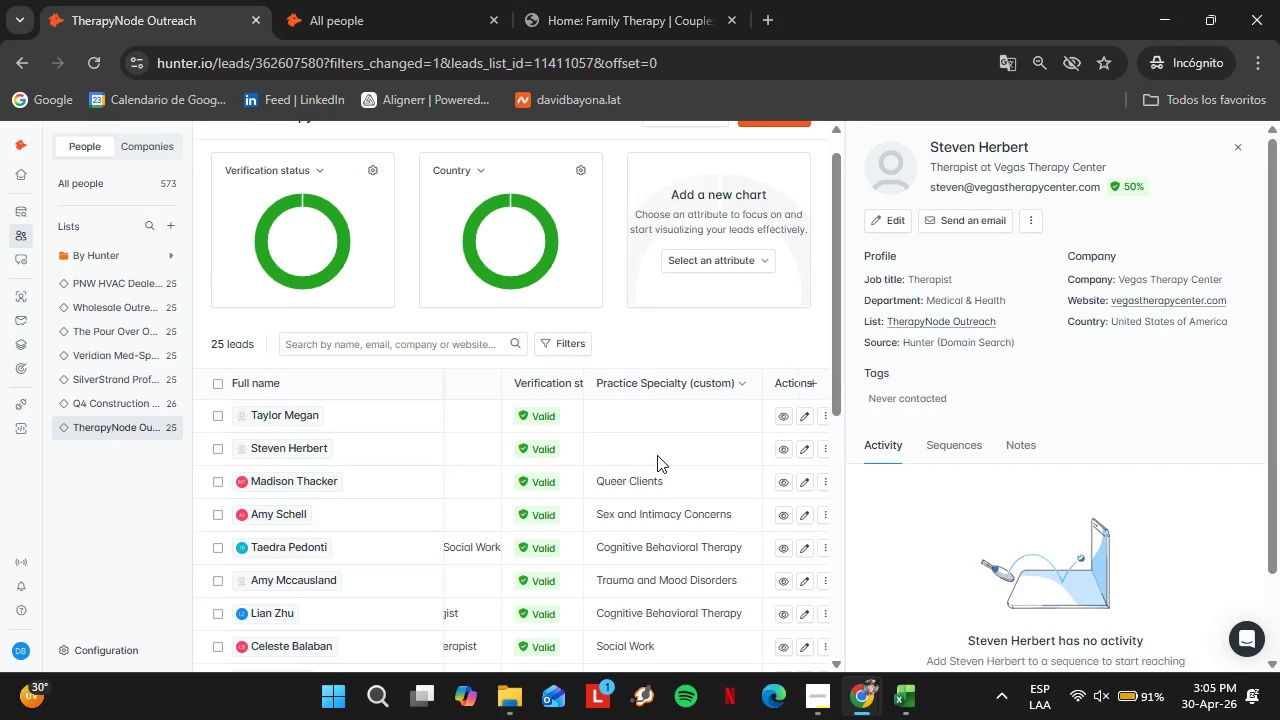 
triple_click([657, 455])
 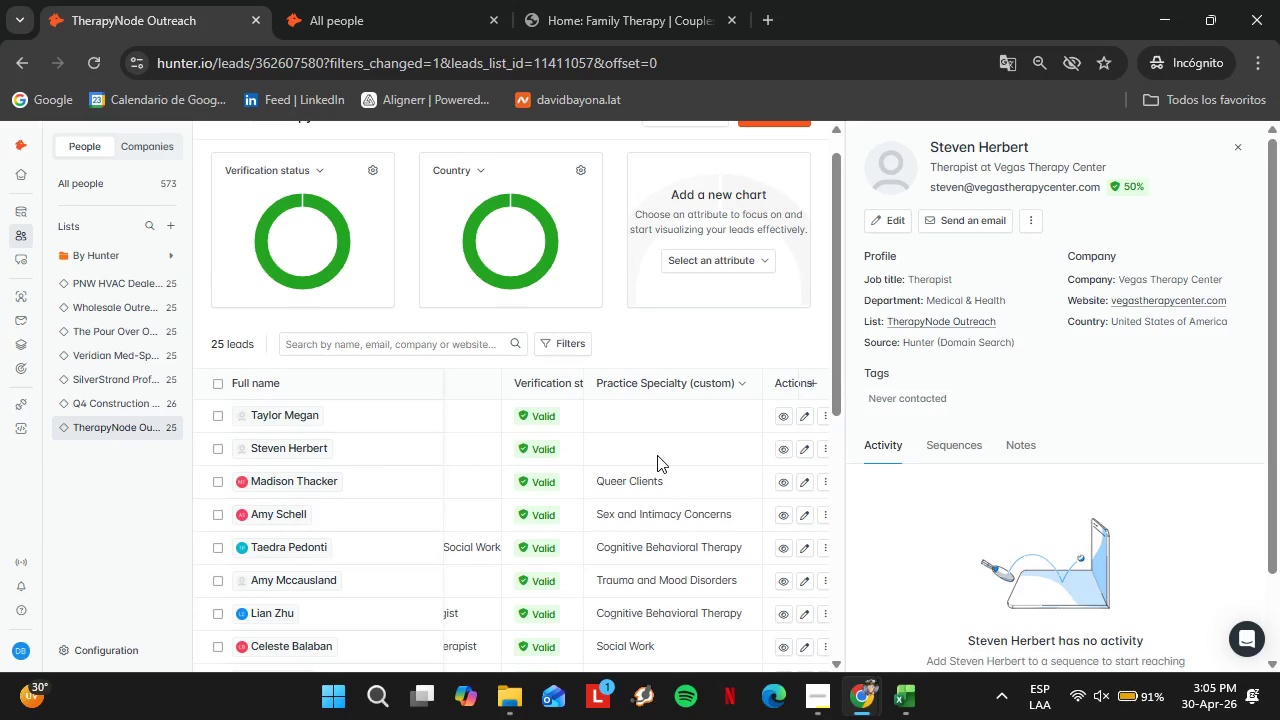 
triple_click([657, 455])
 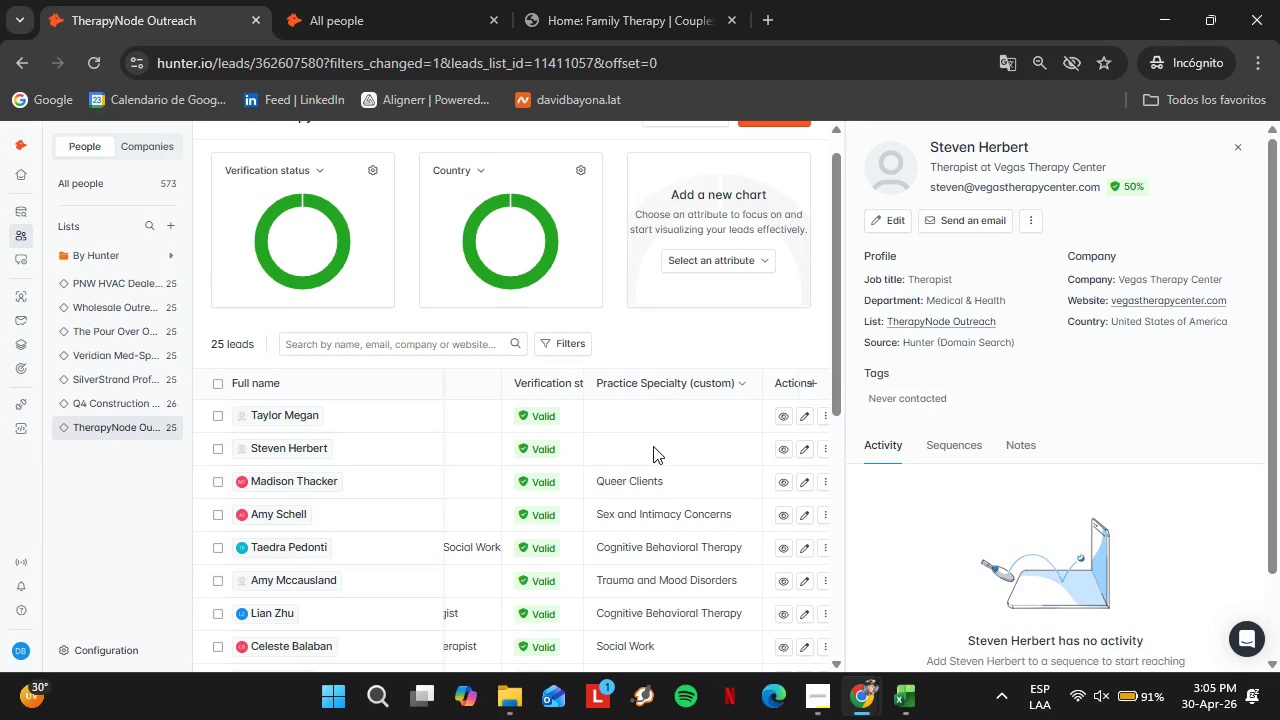 
left_click([653, 446])
 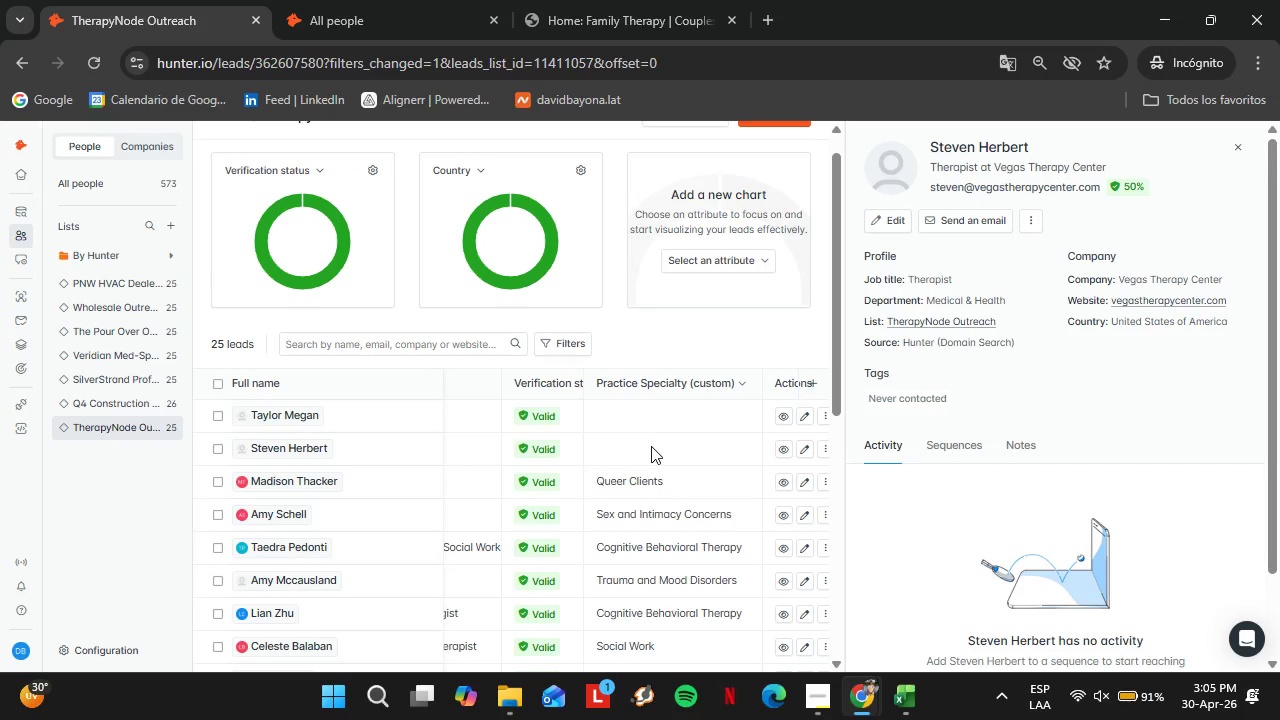 
triple_click([651, 446])
 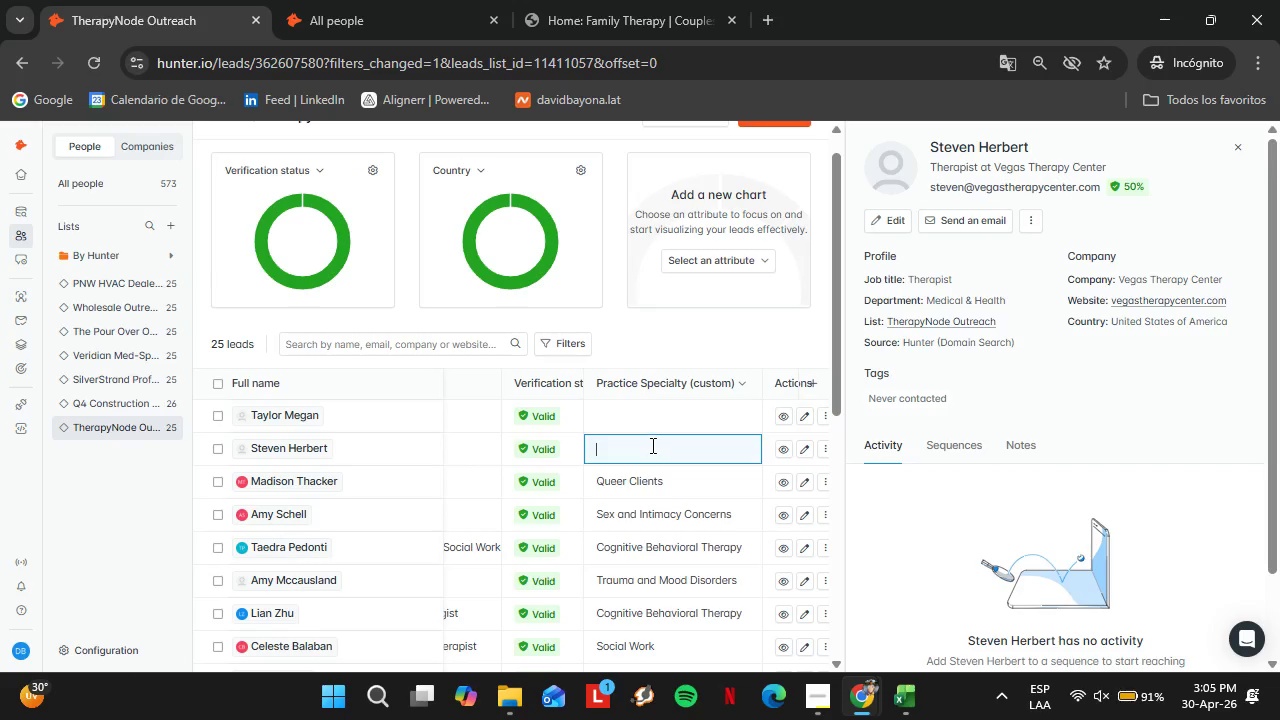 
key(Control+V)
 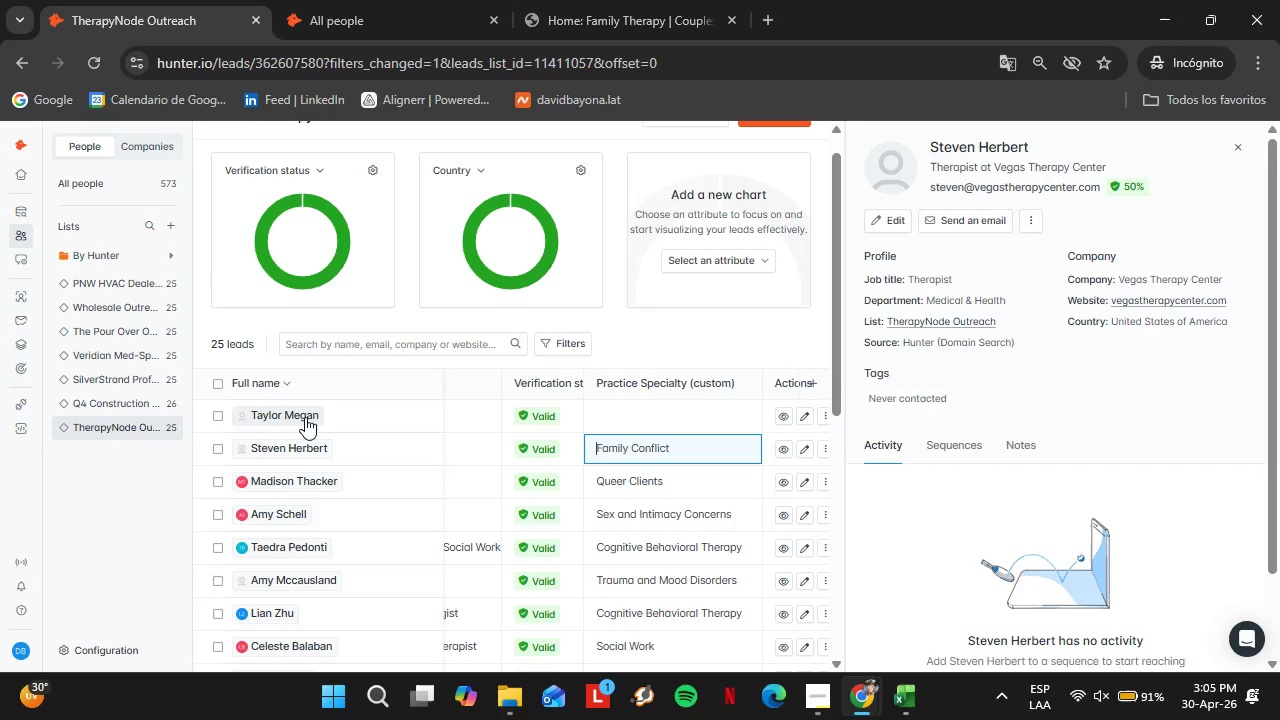 
left_click([305, 417])
 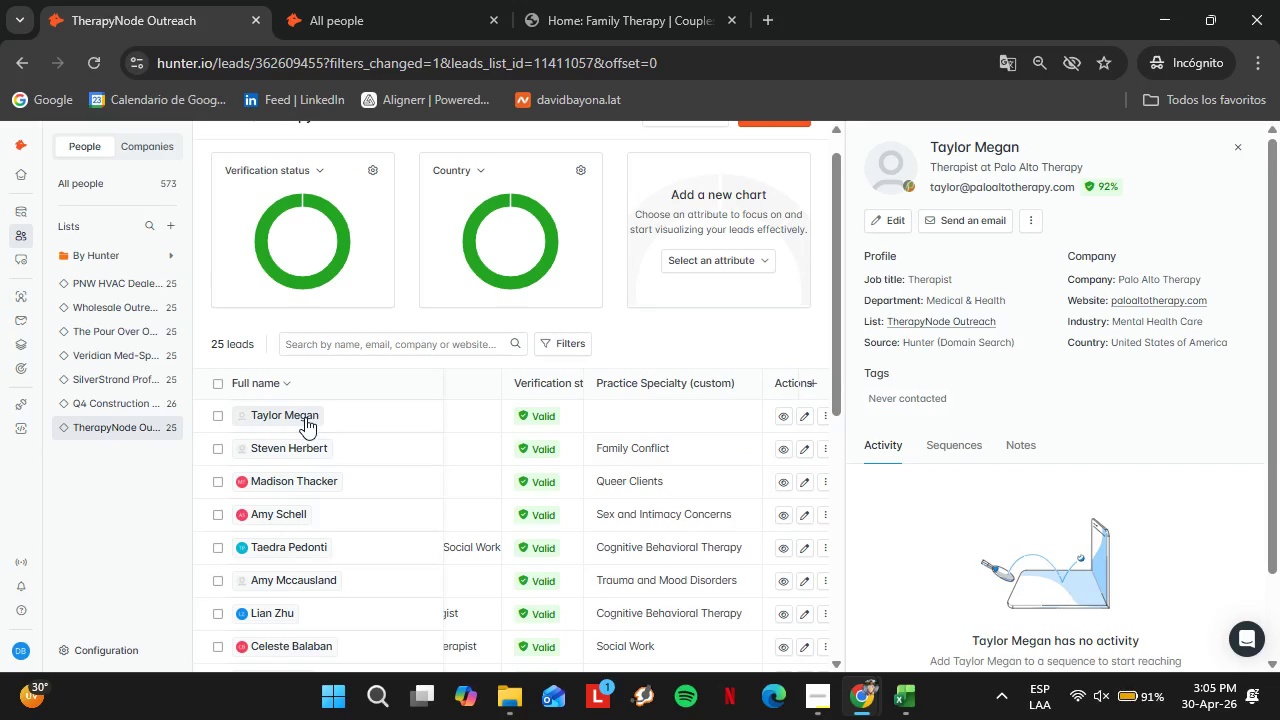 
wait(19.48)
 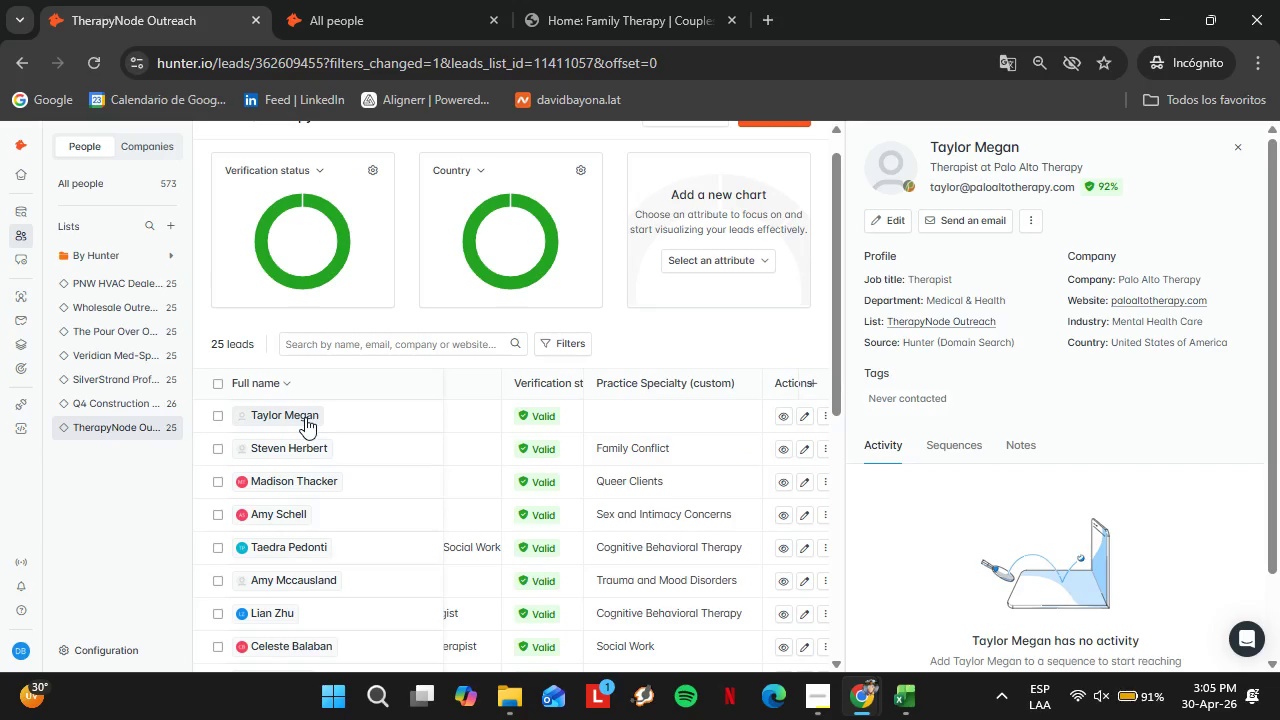 
scroll: coordinate [413, 404], scroll_direction: down, amount: 7.0
 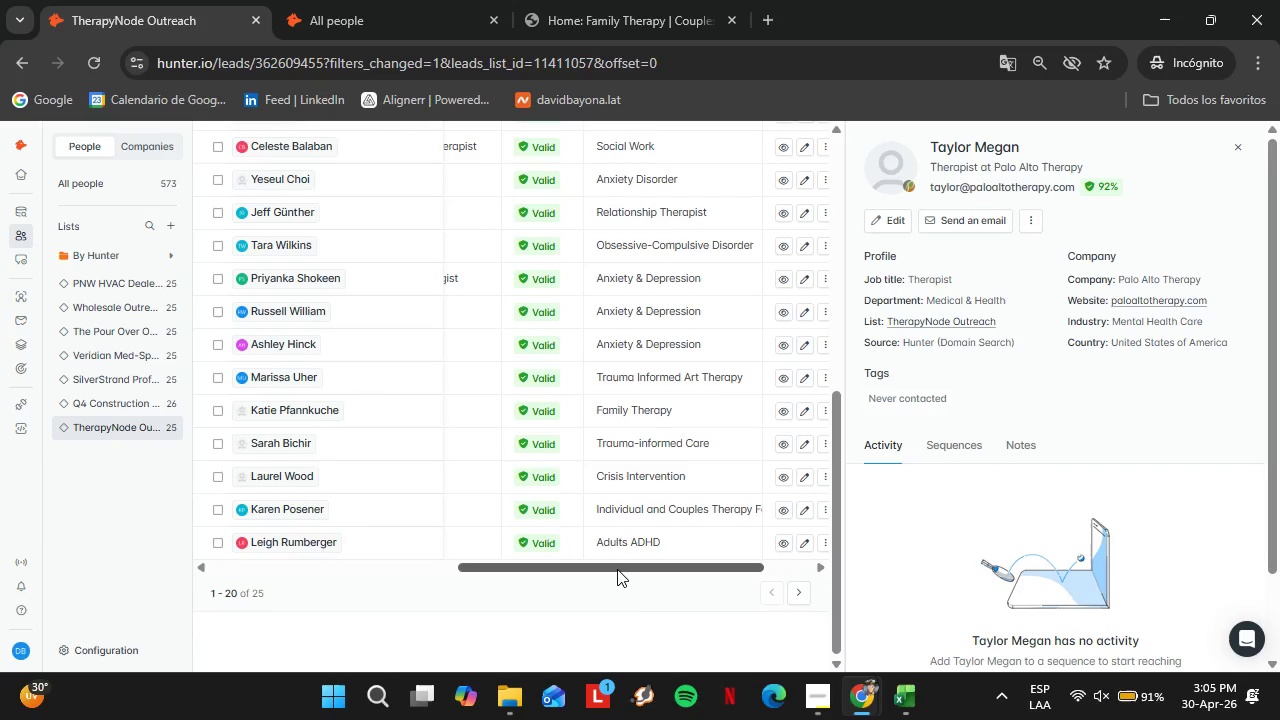 
left_click_drag(start_coordinate=[617, 569], to_coordinate=[370, 566])
 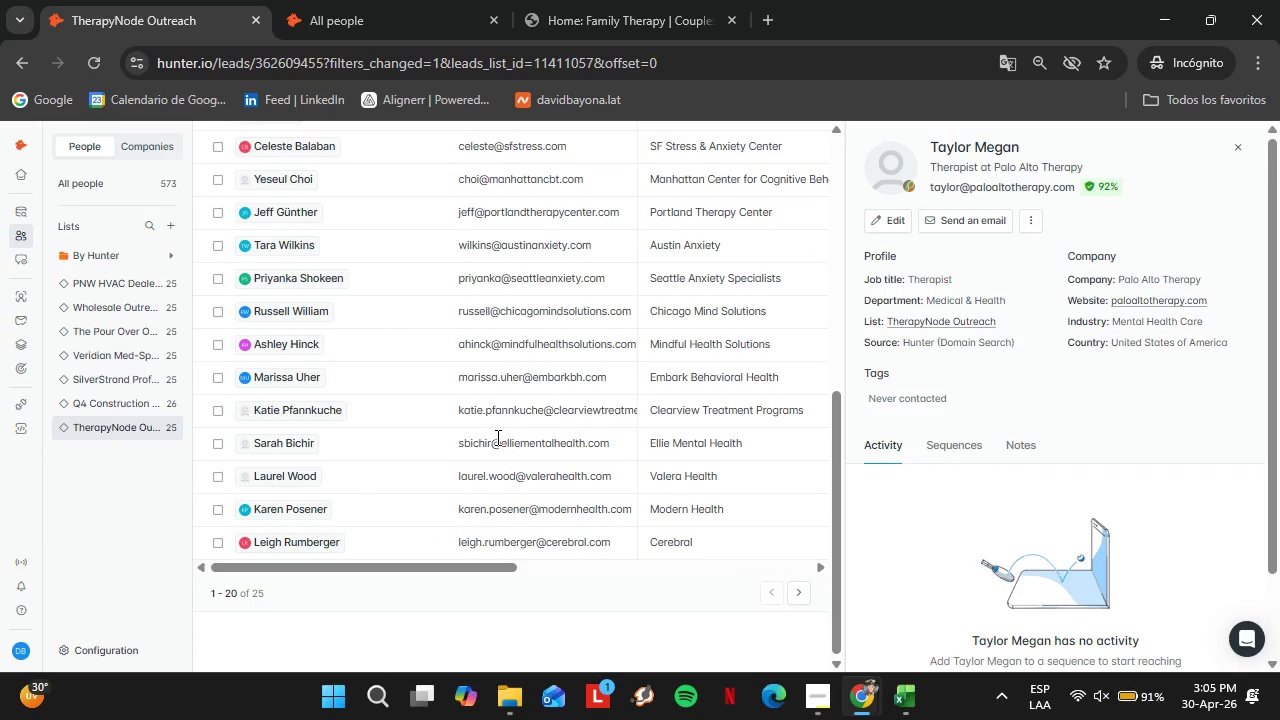 
left_click_drag(start_coordinate=[401, 574], to_coordinate=[616, 582])
 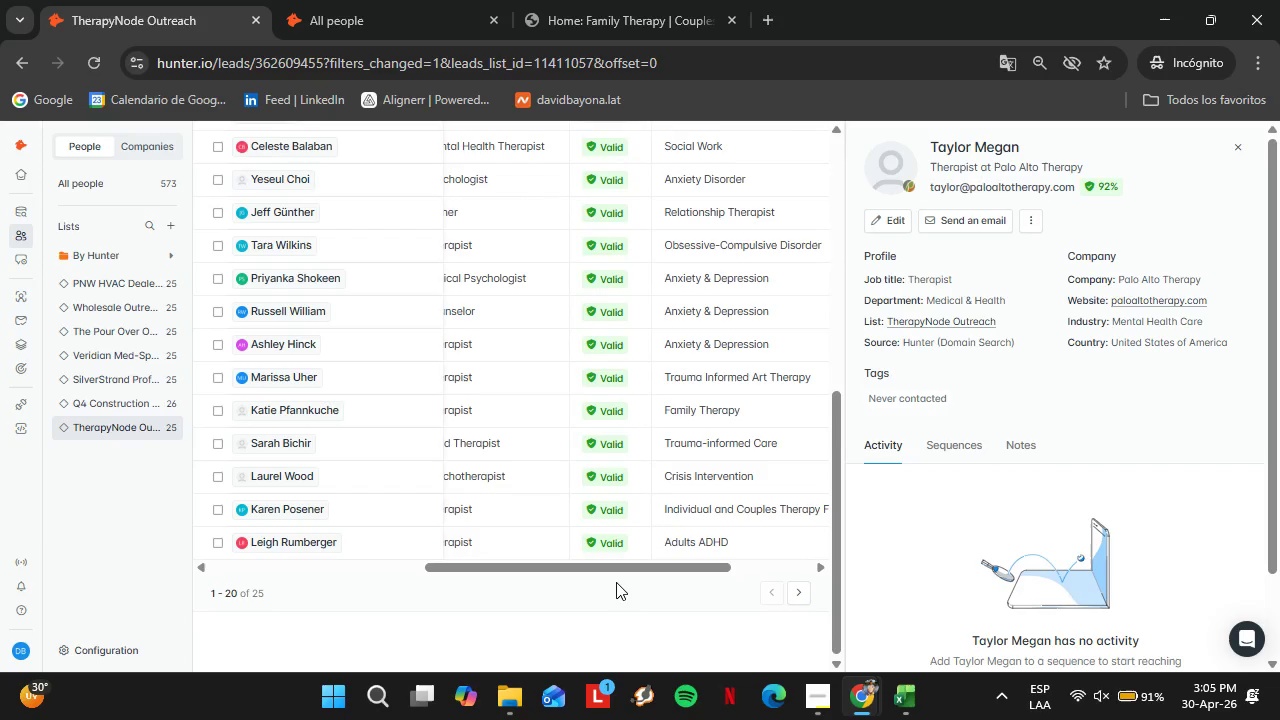 
scroll: coordinate [423, 534], scroll_direction: down, amount: 1.0
 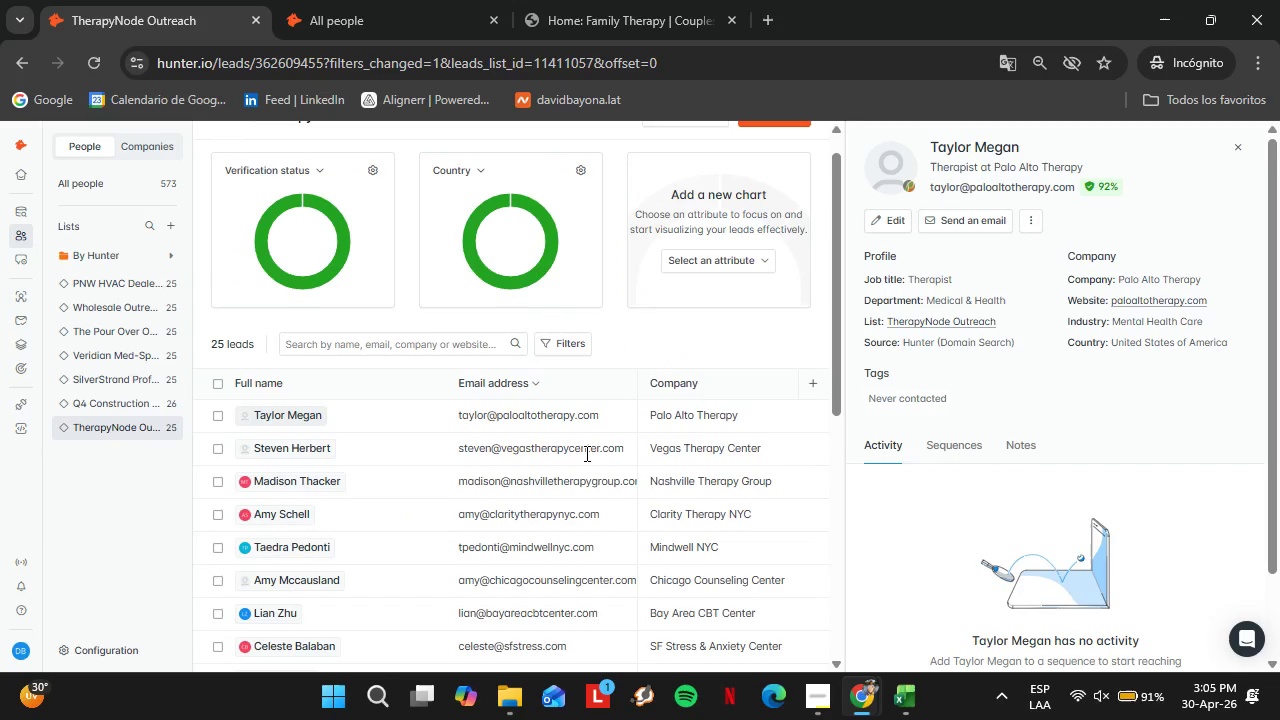 
scroll: coordinate [616, 582], scroll_direction: up, amount: 5.0
 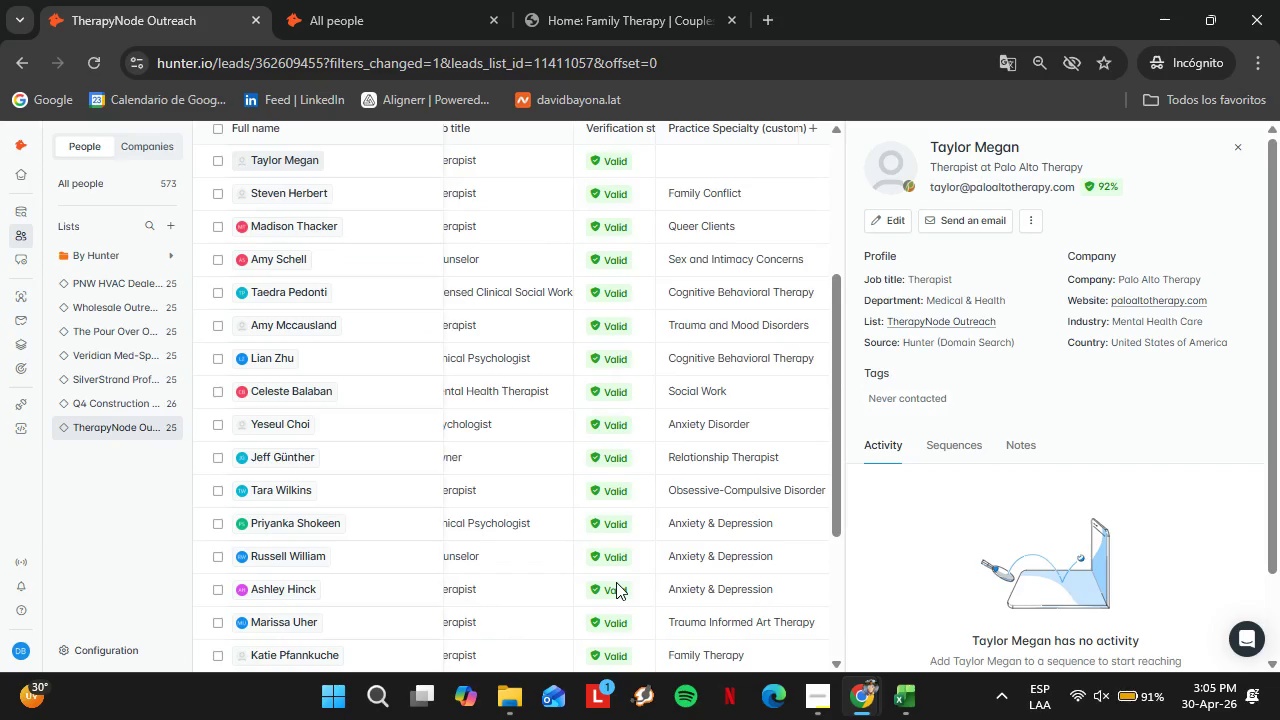 
scroll: coordinate [616, 582], scroll_direction: down, amount: 6.0
 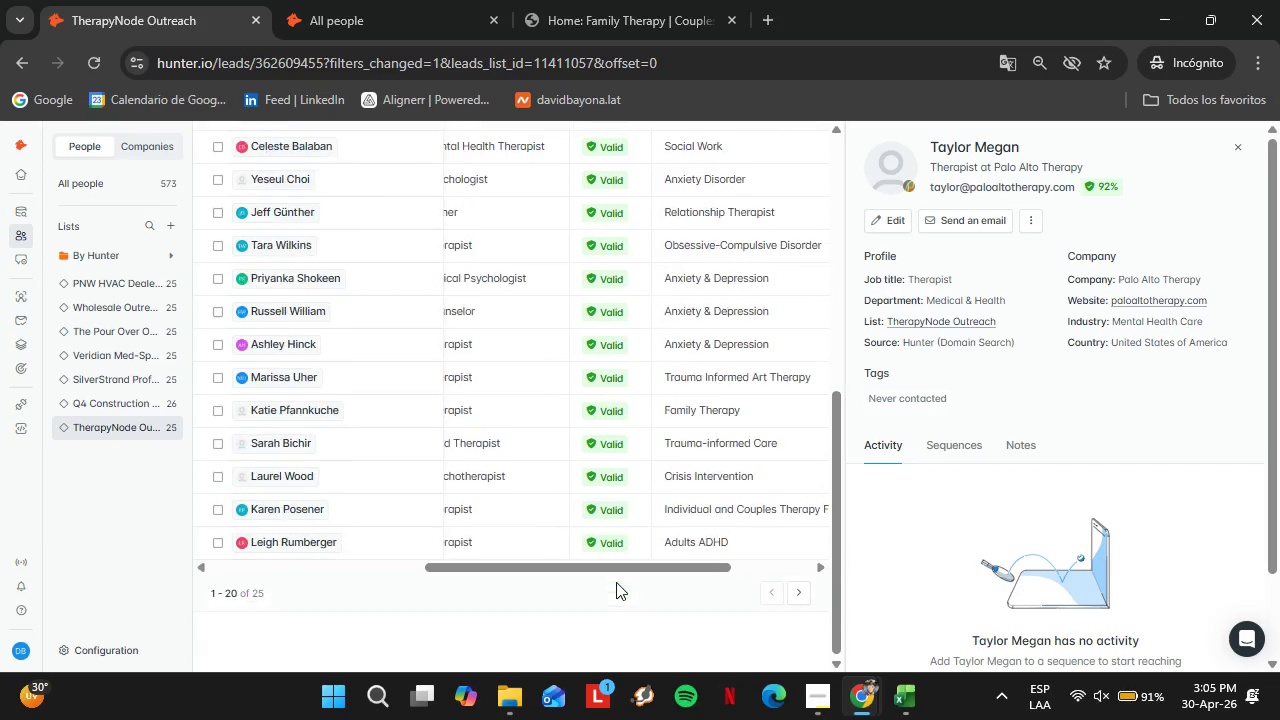 
left_click_drag(start_coordinate=[618, 574], to_coordinate=[288, 579])
 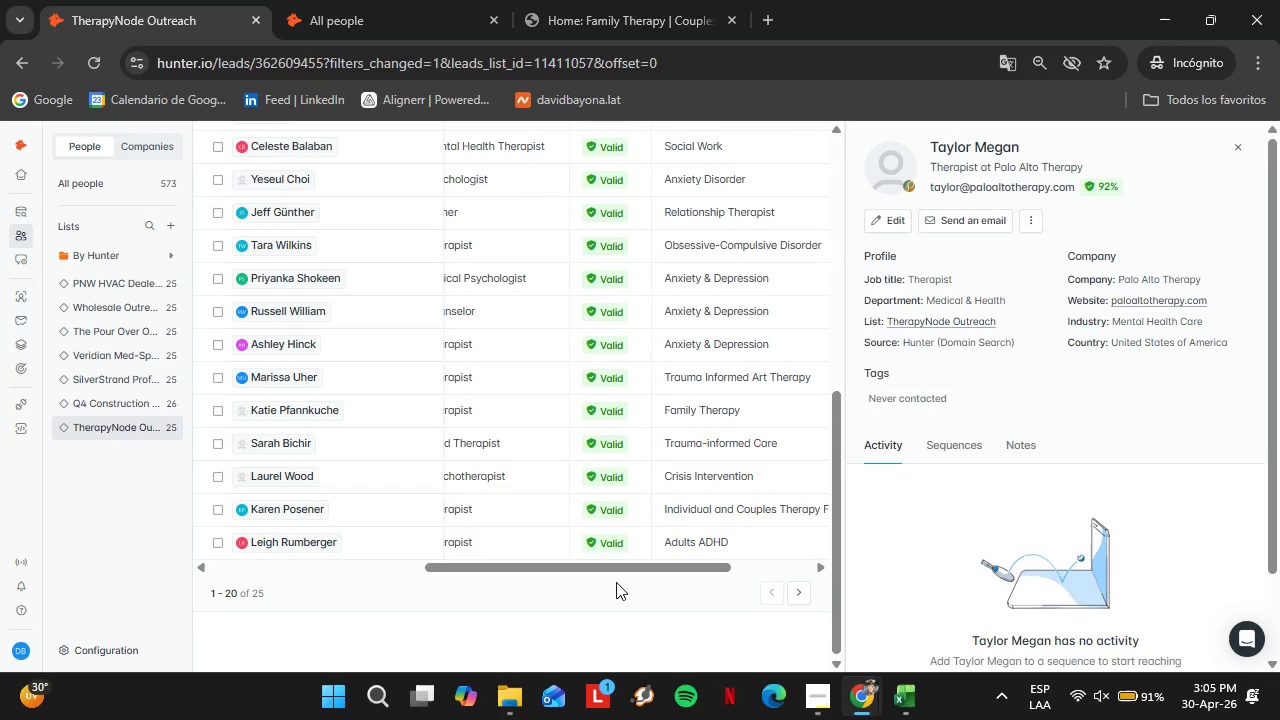 
scroll: coordinate [384, 542], scroll_direction: up, amount: 7.0